 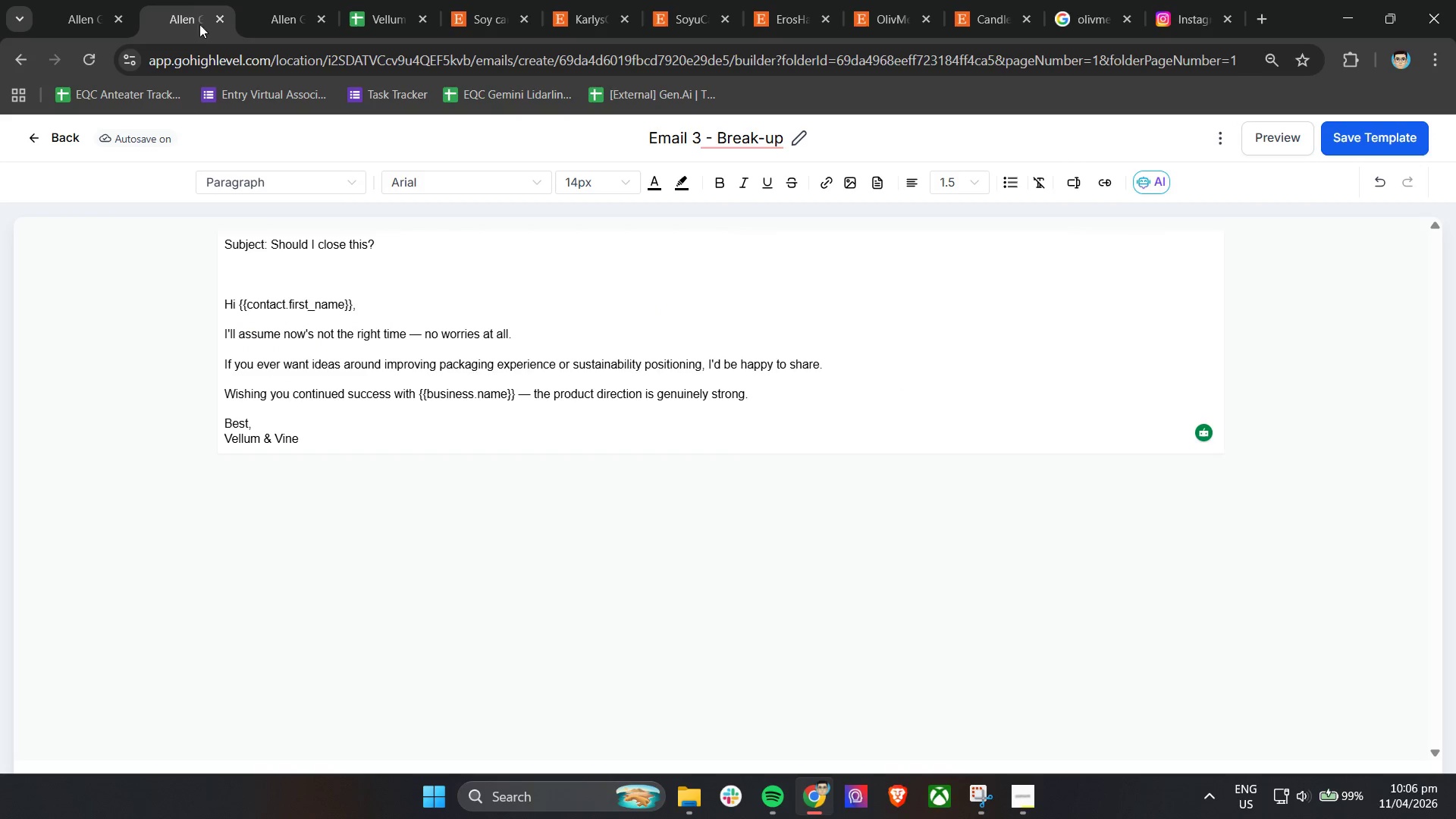 
left_click([86, 17])
 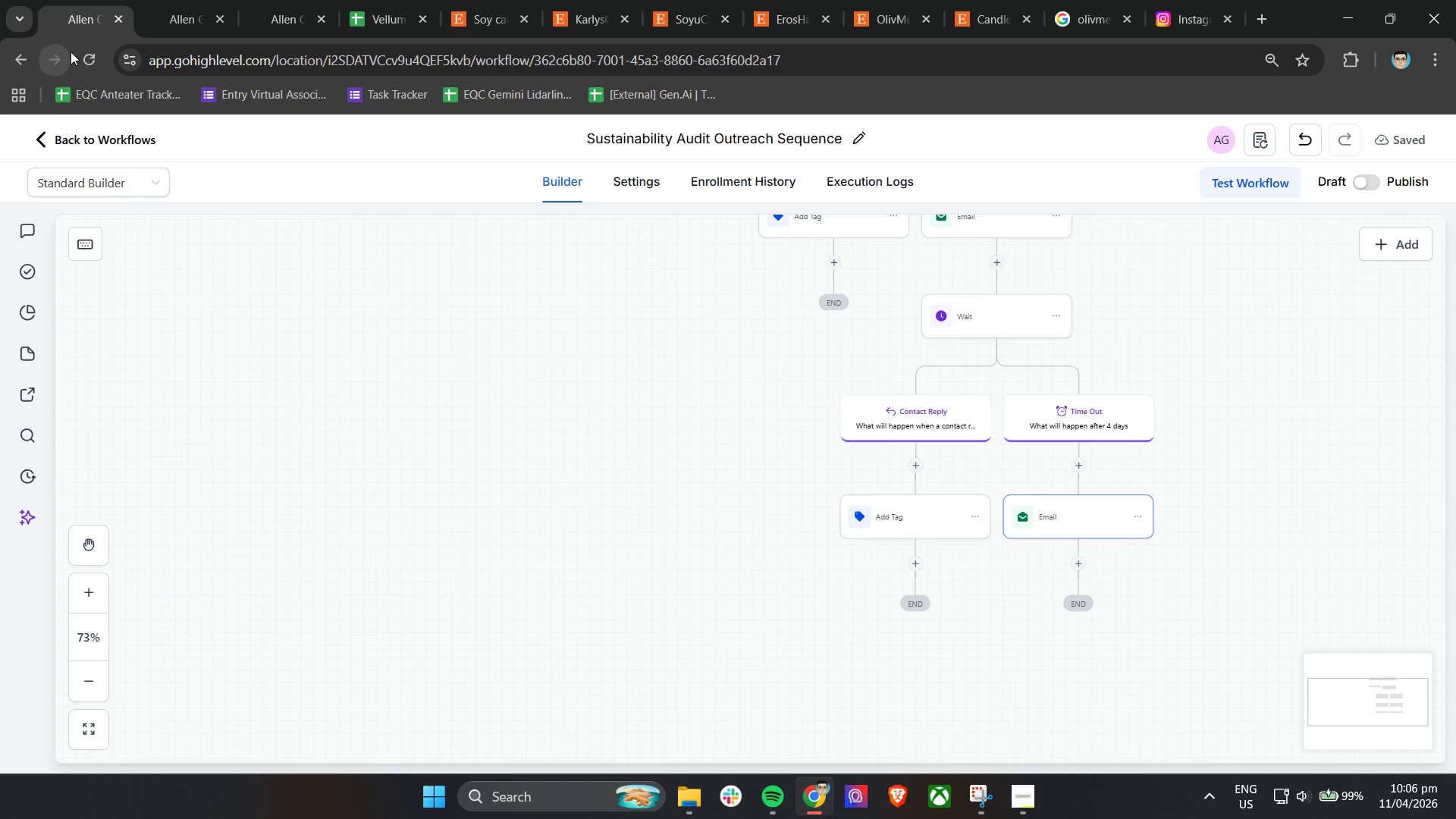 
left_click([86, 62])
 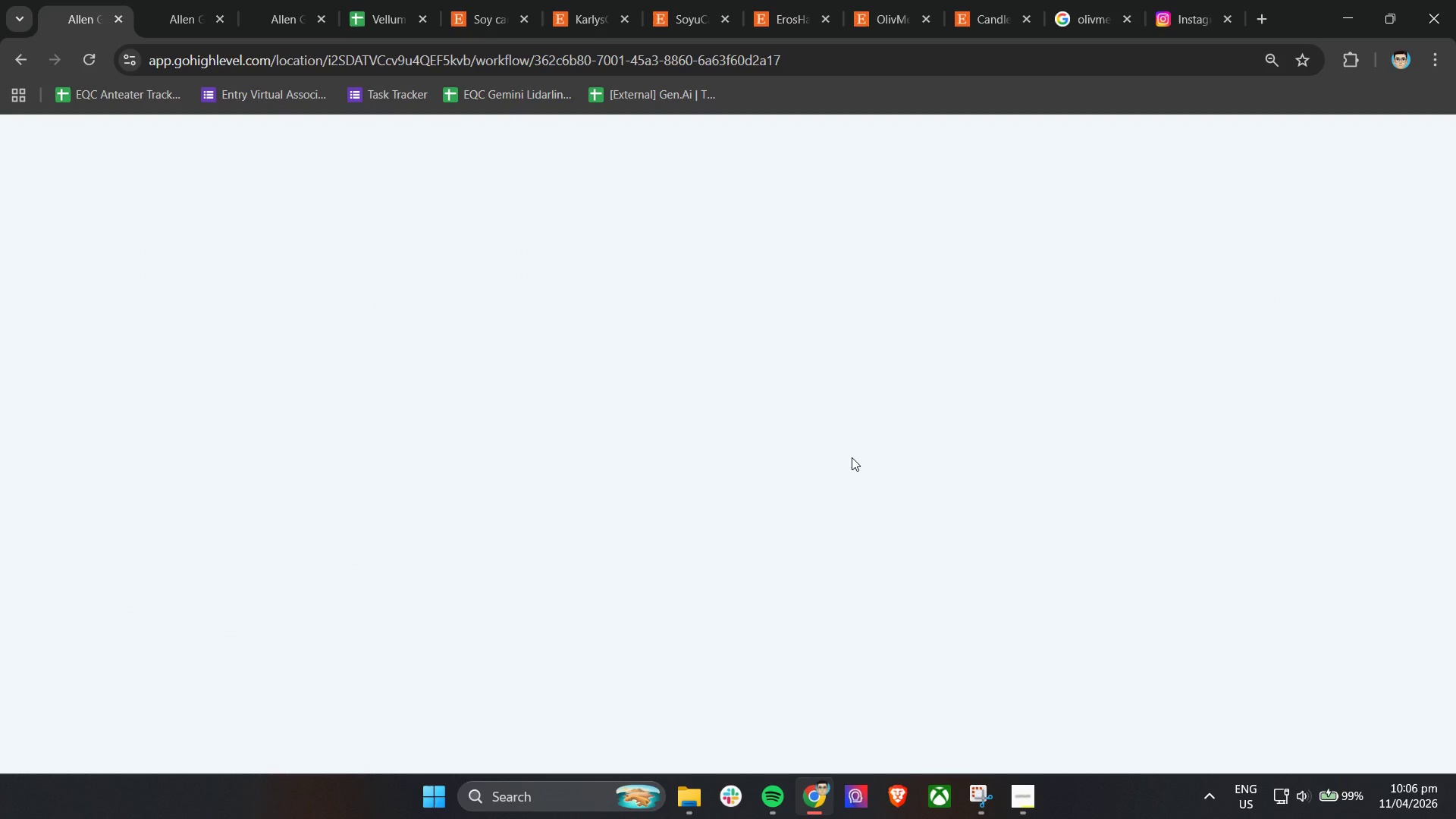 
wait(13.99)
 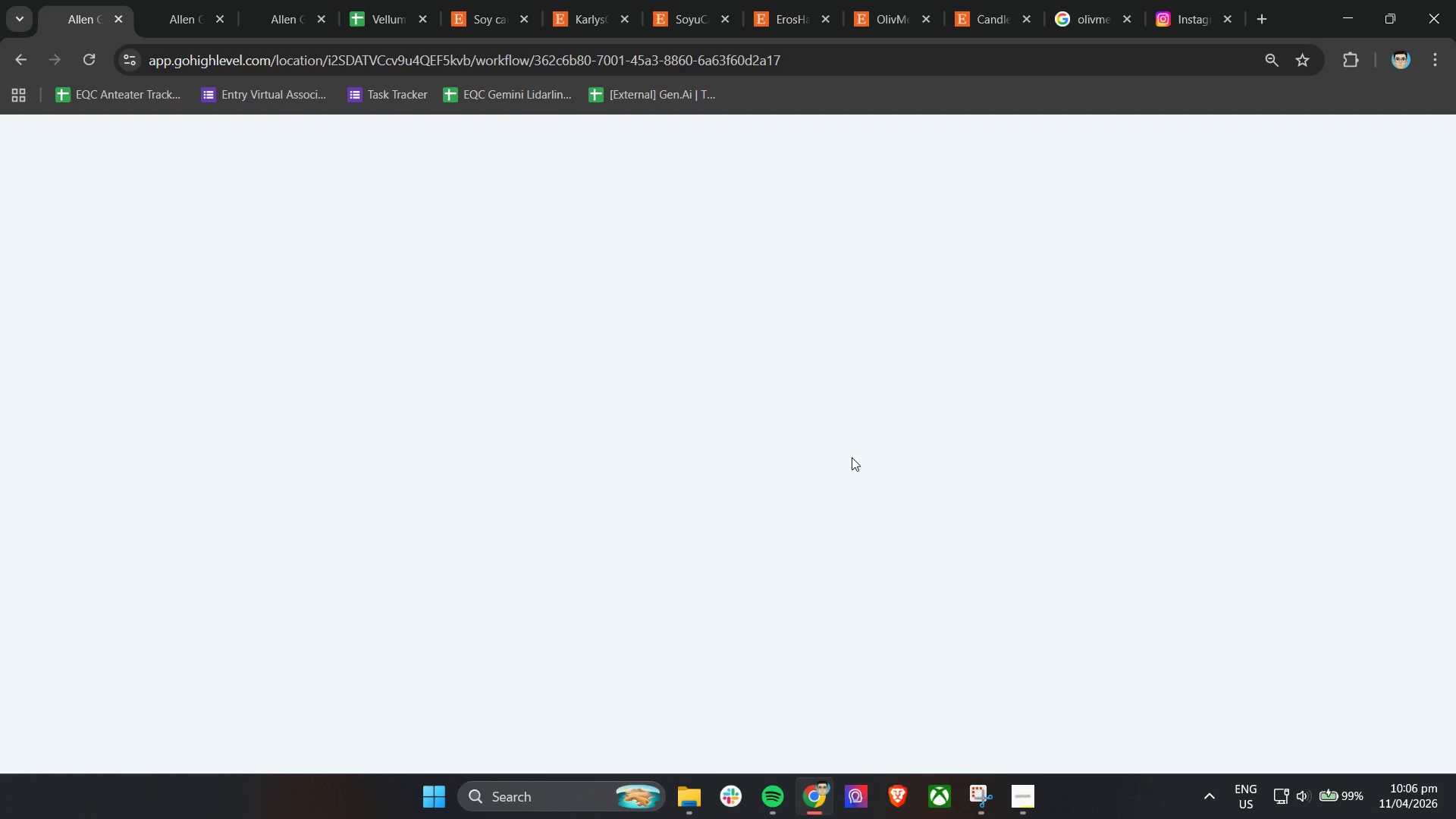 
scroll: coordinate [853, 457], scroll_direction: down, amount: 15.0
 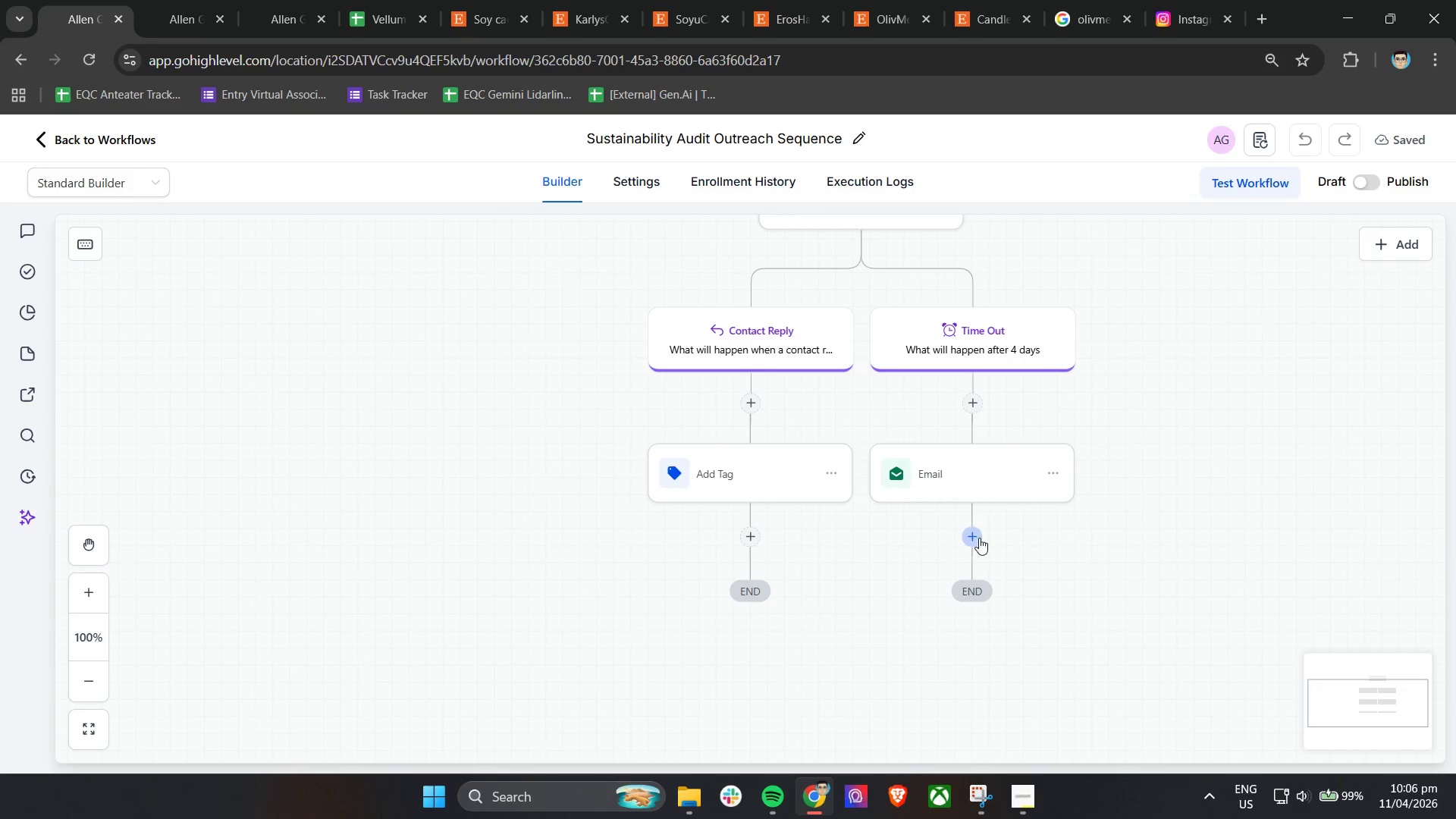 
left_click([980, 540])
 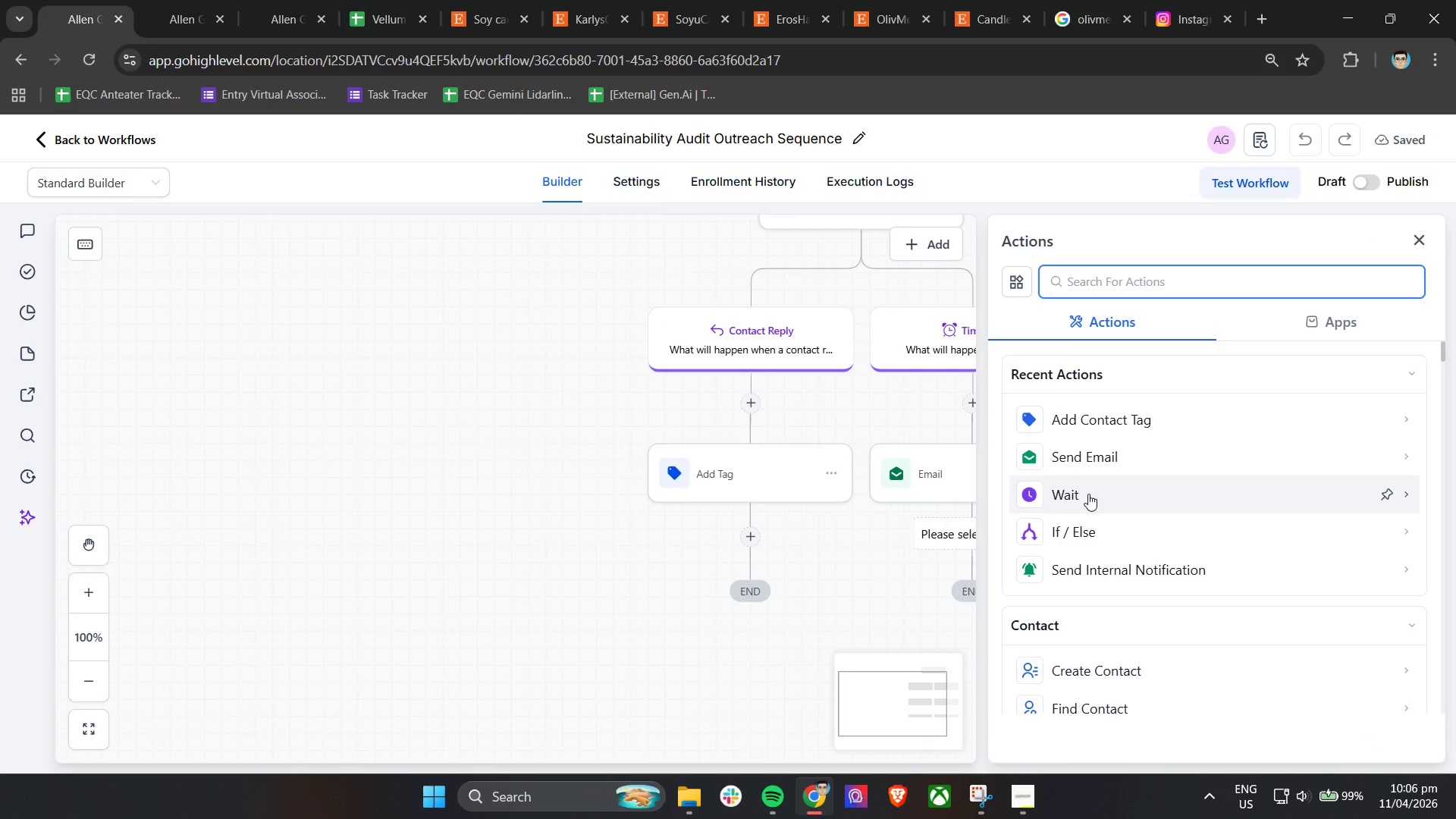 
left_click([1114, 421])
 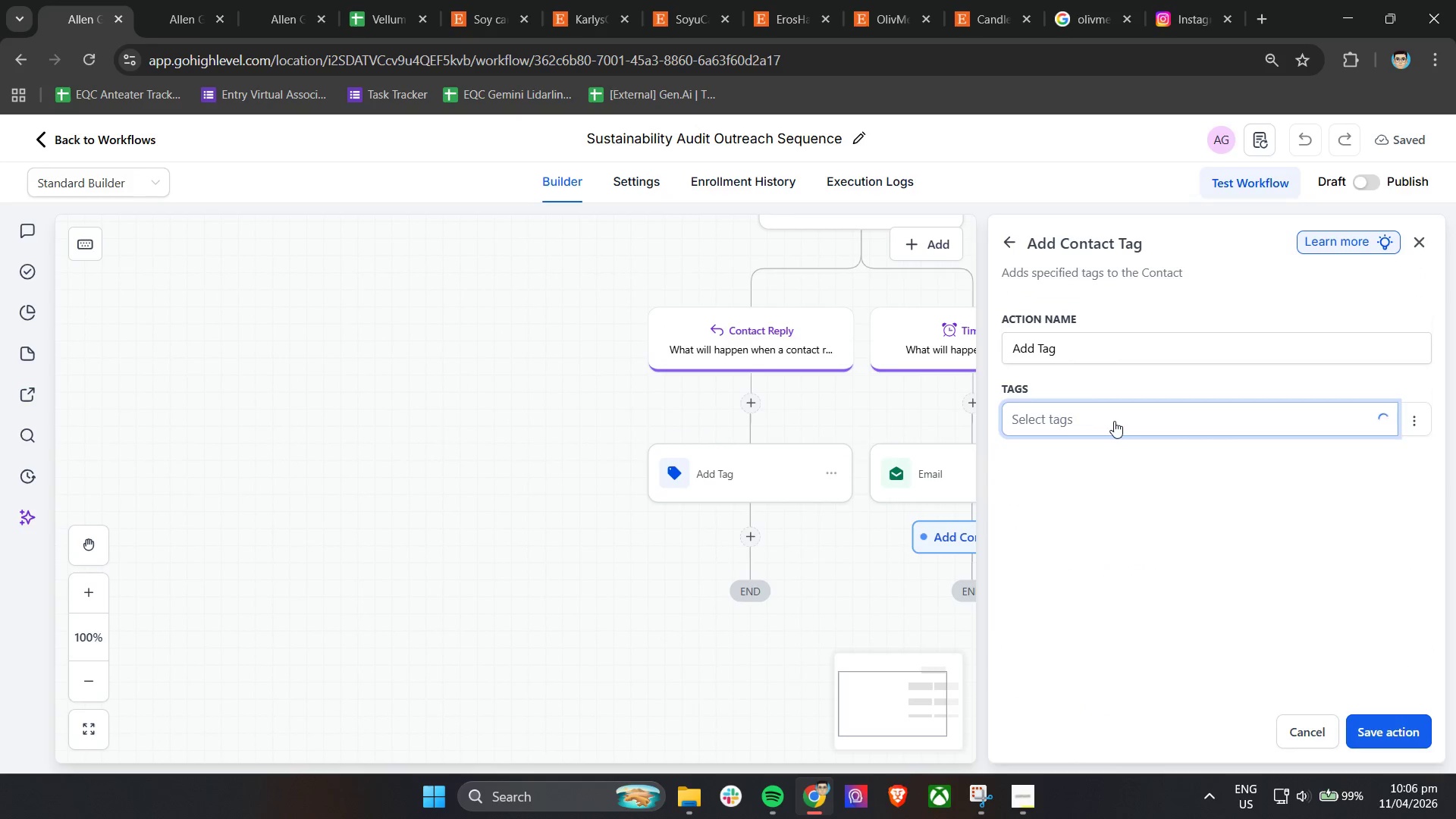 
left_click([1108, 419])
 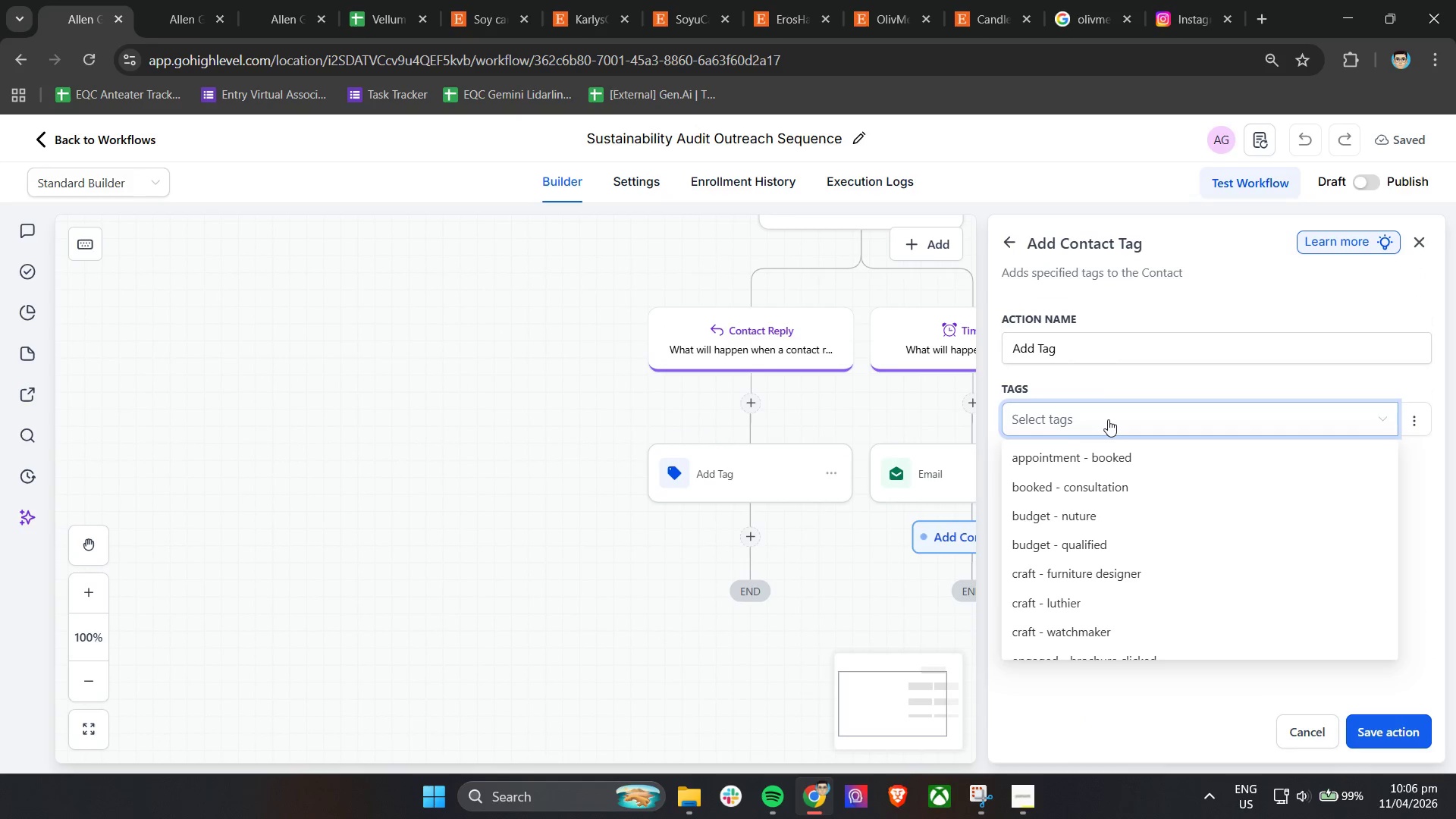 
type(out)
 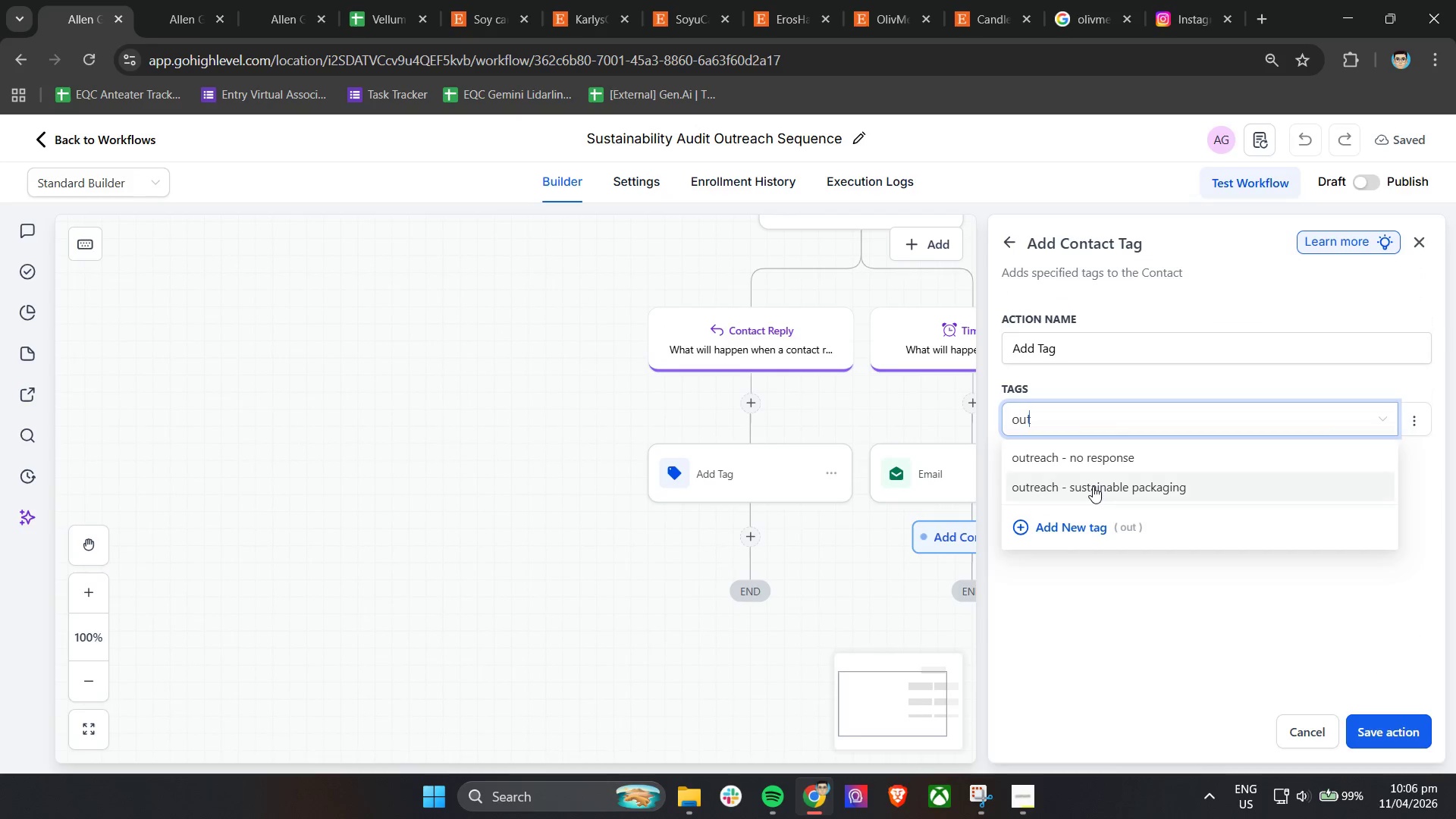 
left_click([1103, 459])
 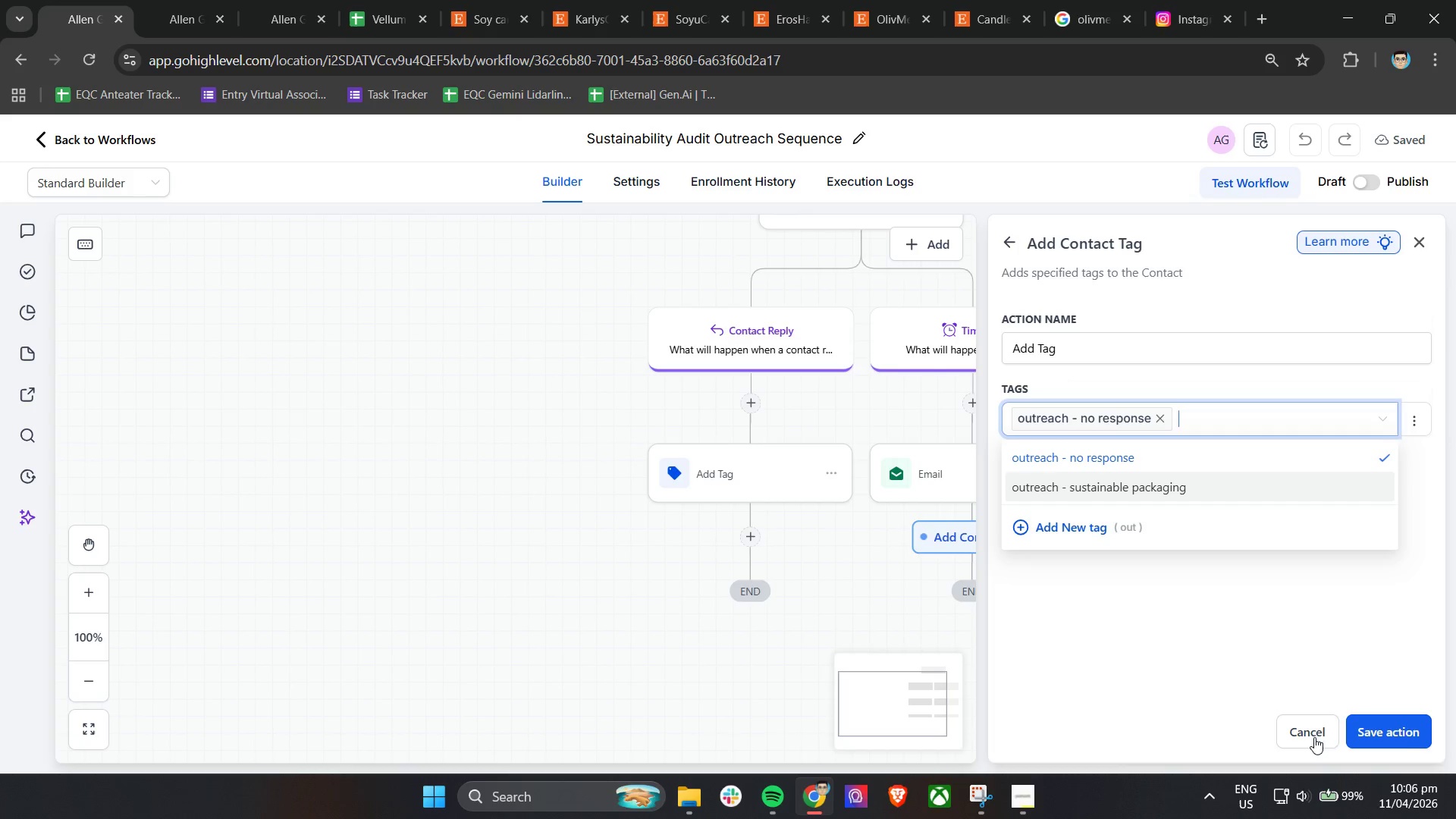 
left_click([1399, 733])
 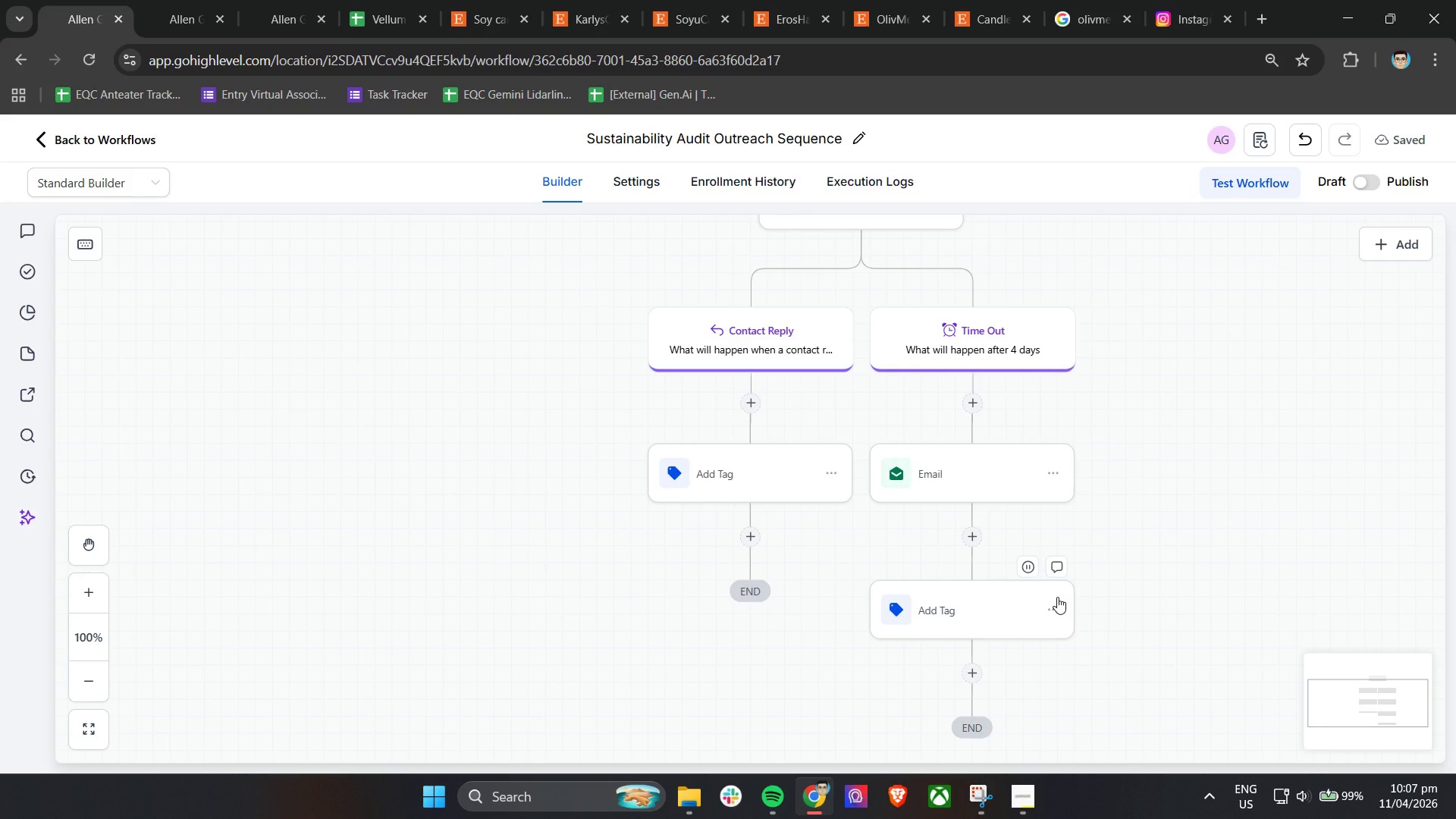 
wait(37.38)
 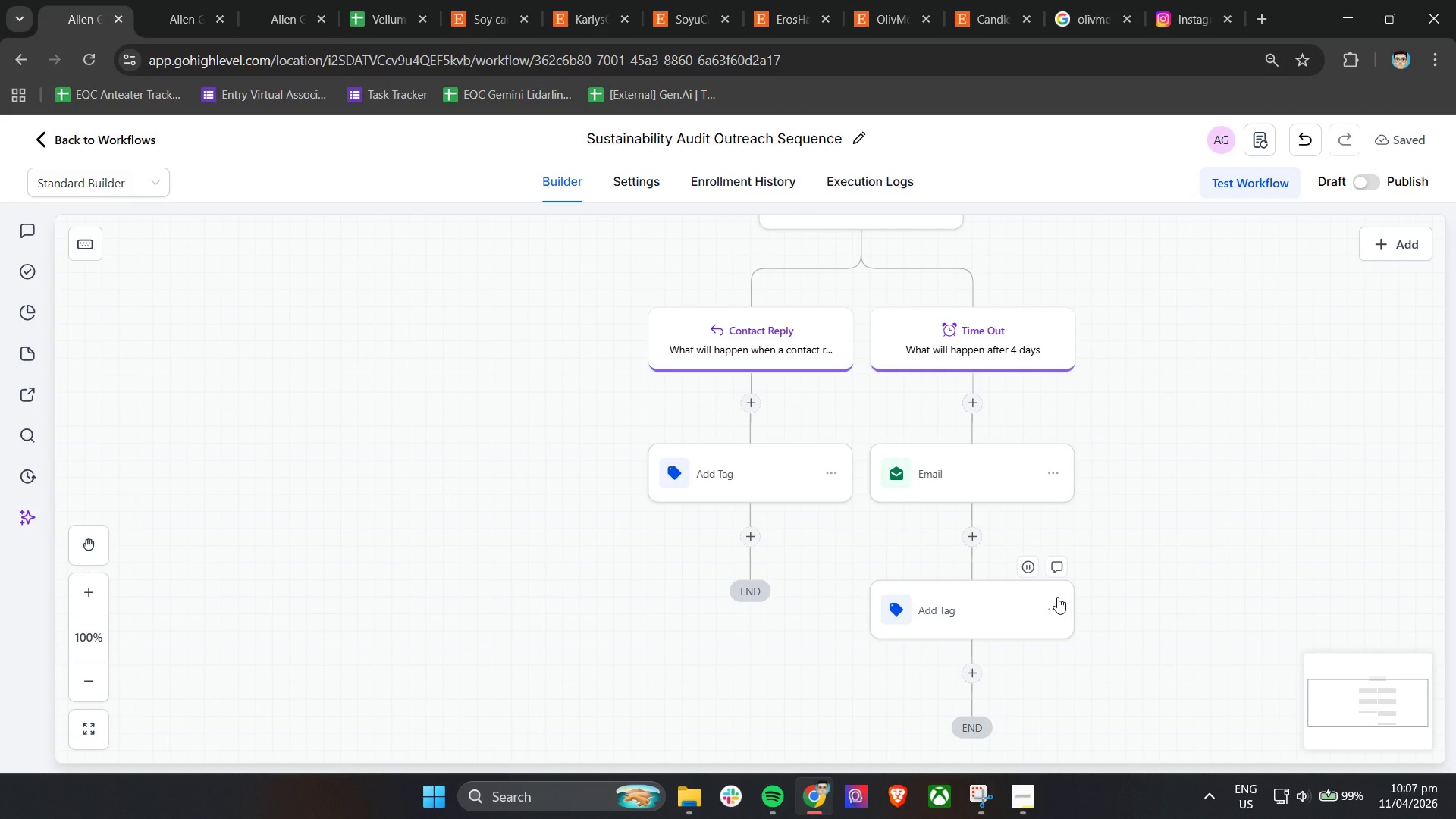 
scroll: coordinate [924, 623], scroll_direction: up, amount: 3.0
 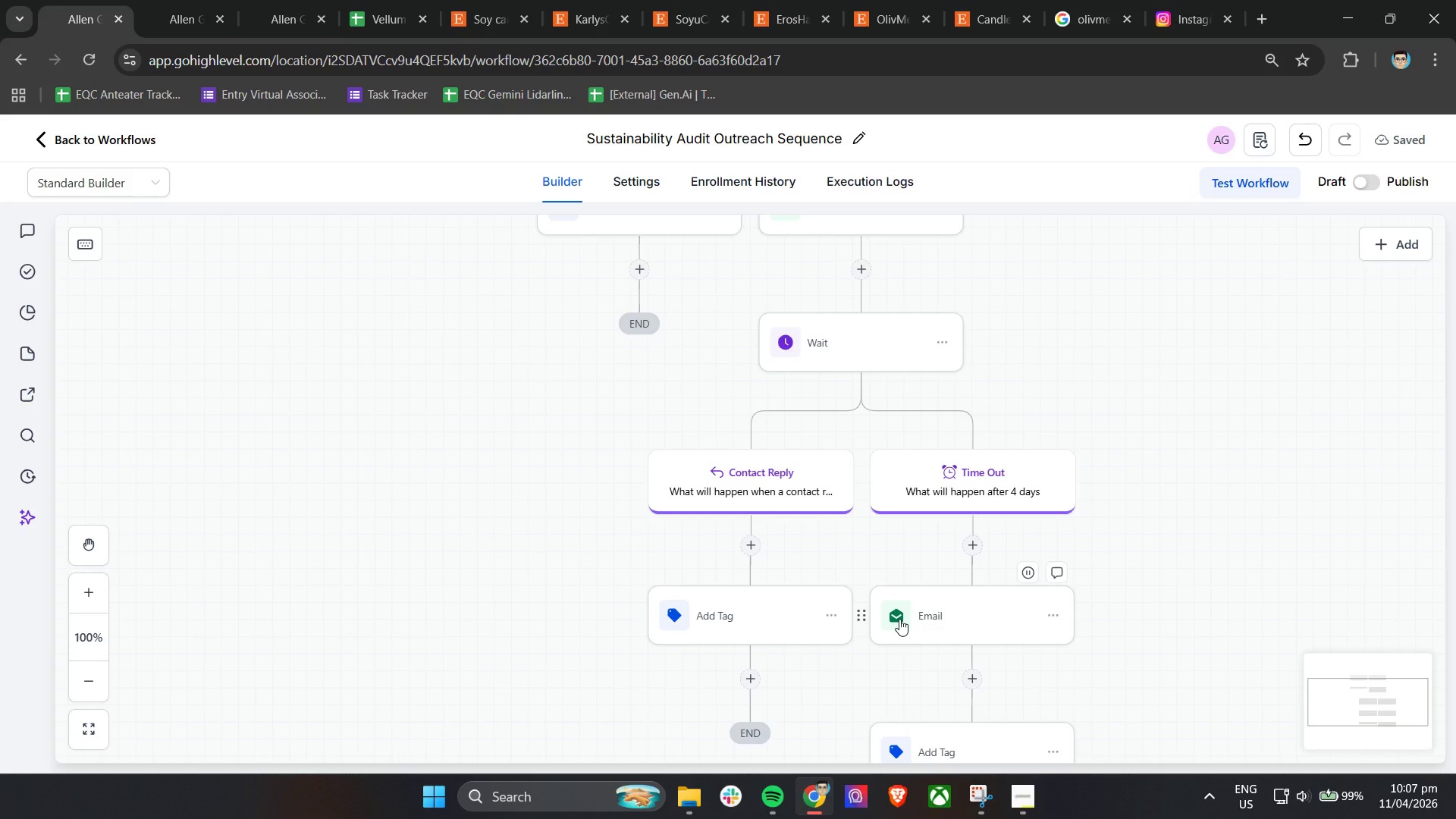 
wait(13.95)
 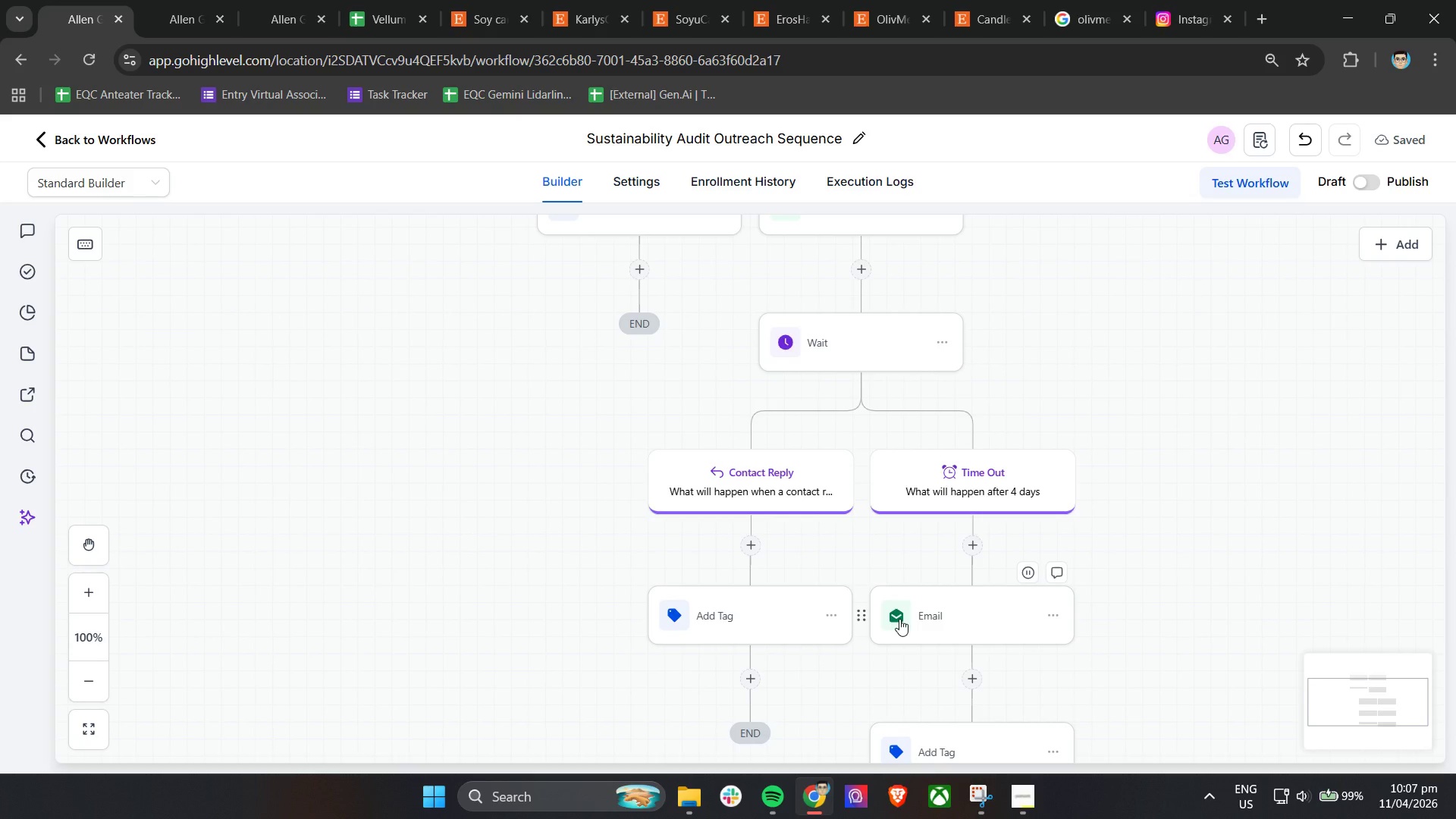 
scroll: coordinate [739, 479], scroll_direction: up, amount: 3.0
 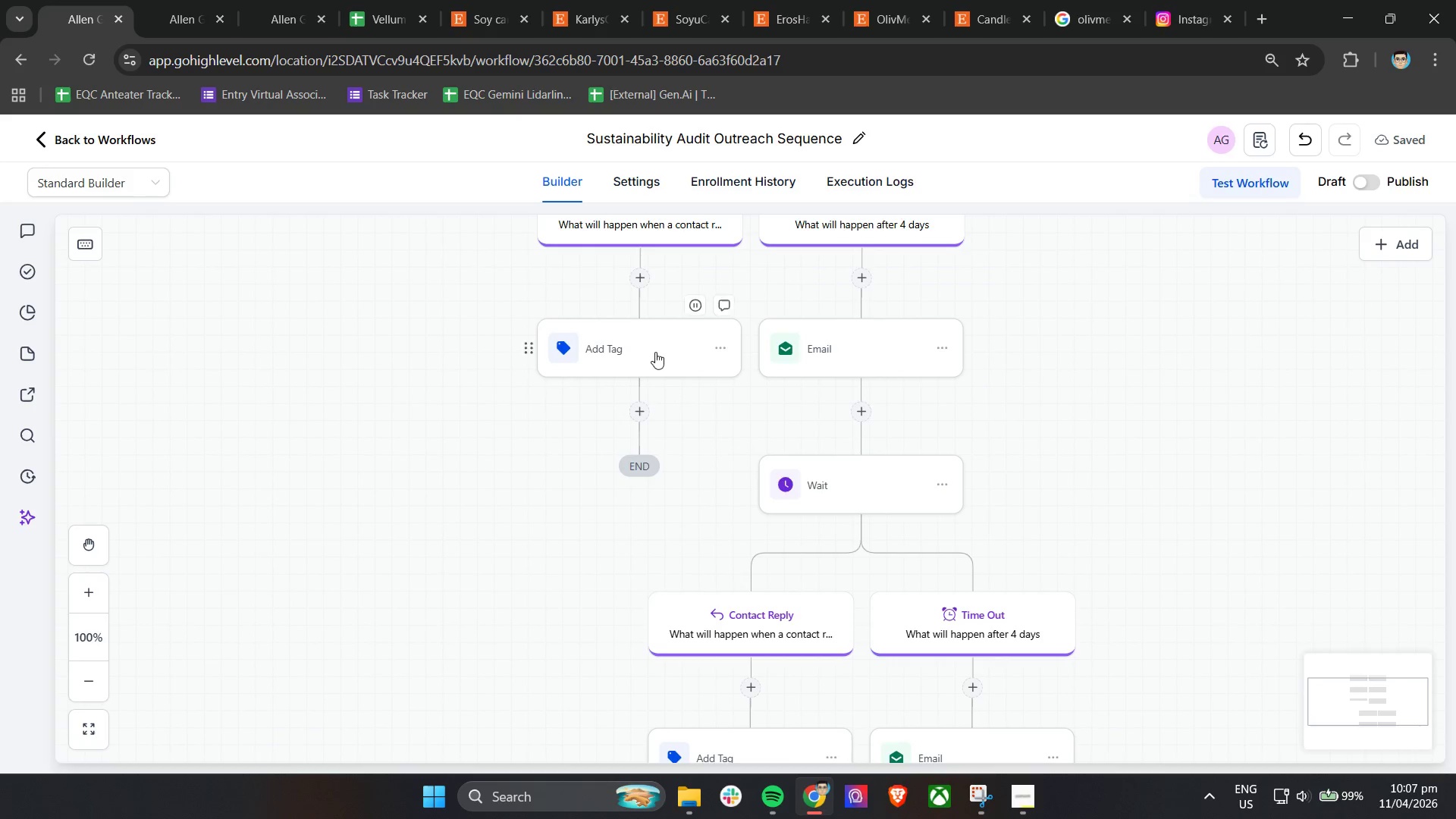 
left_click([708, 138])
 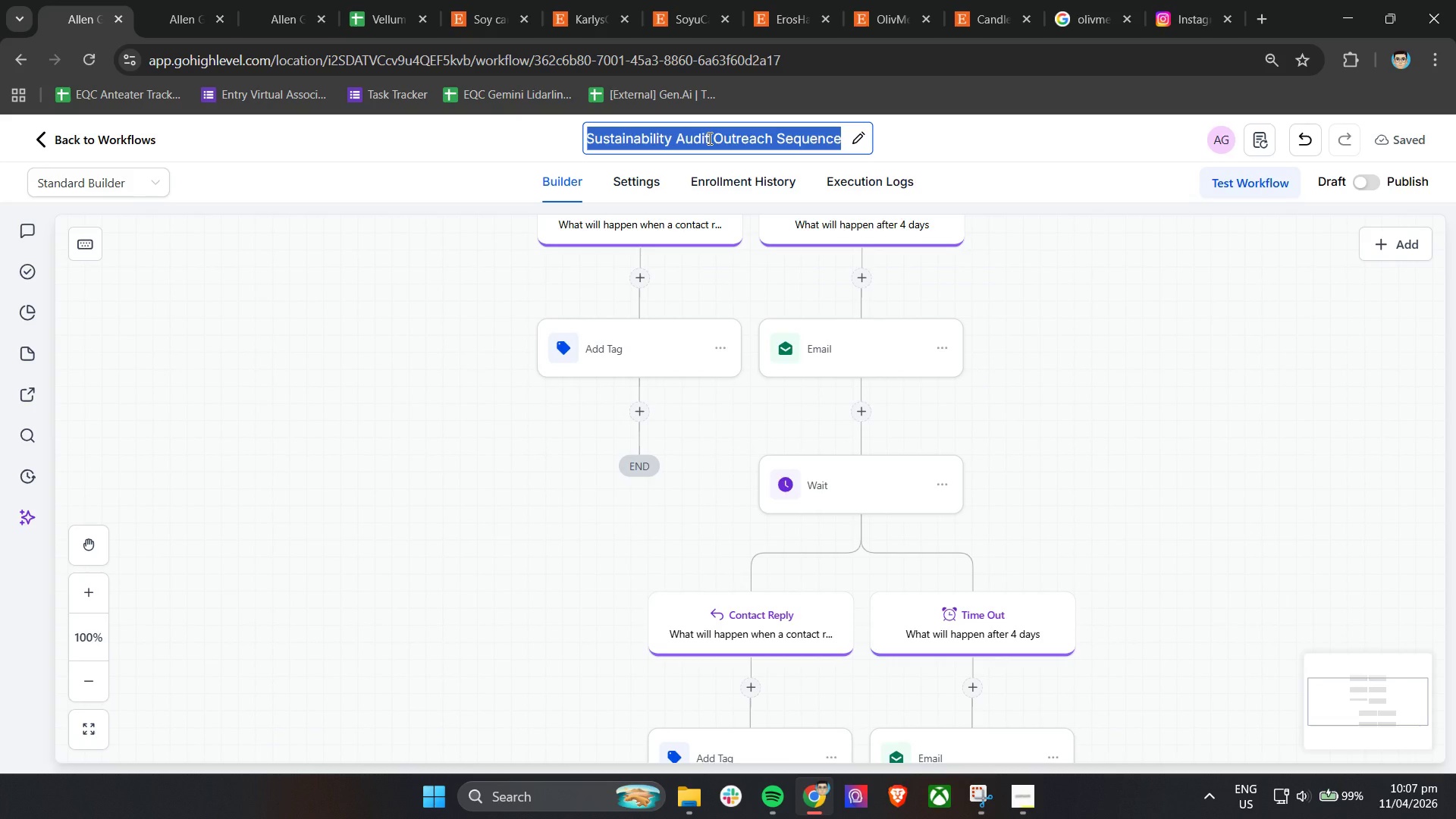 
type(Outbound - Susta)
 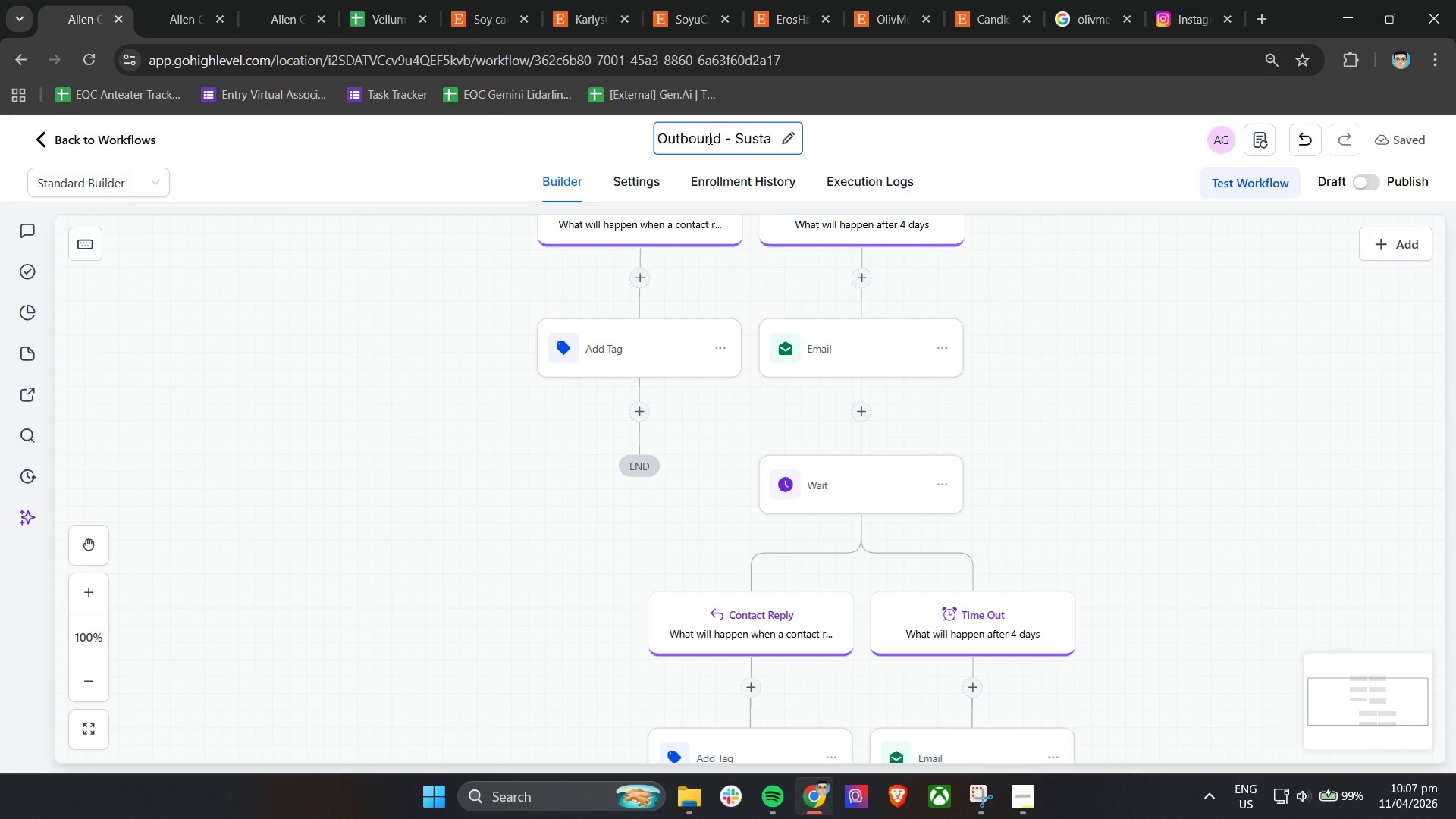 
type(inability Audit (Candle brand)
key(Backspace)
key(Backspace)
key(Backspace)
key(Backspace)
key(Backspace)
type(Brands))
 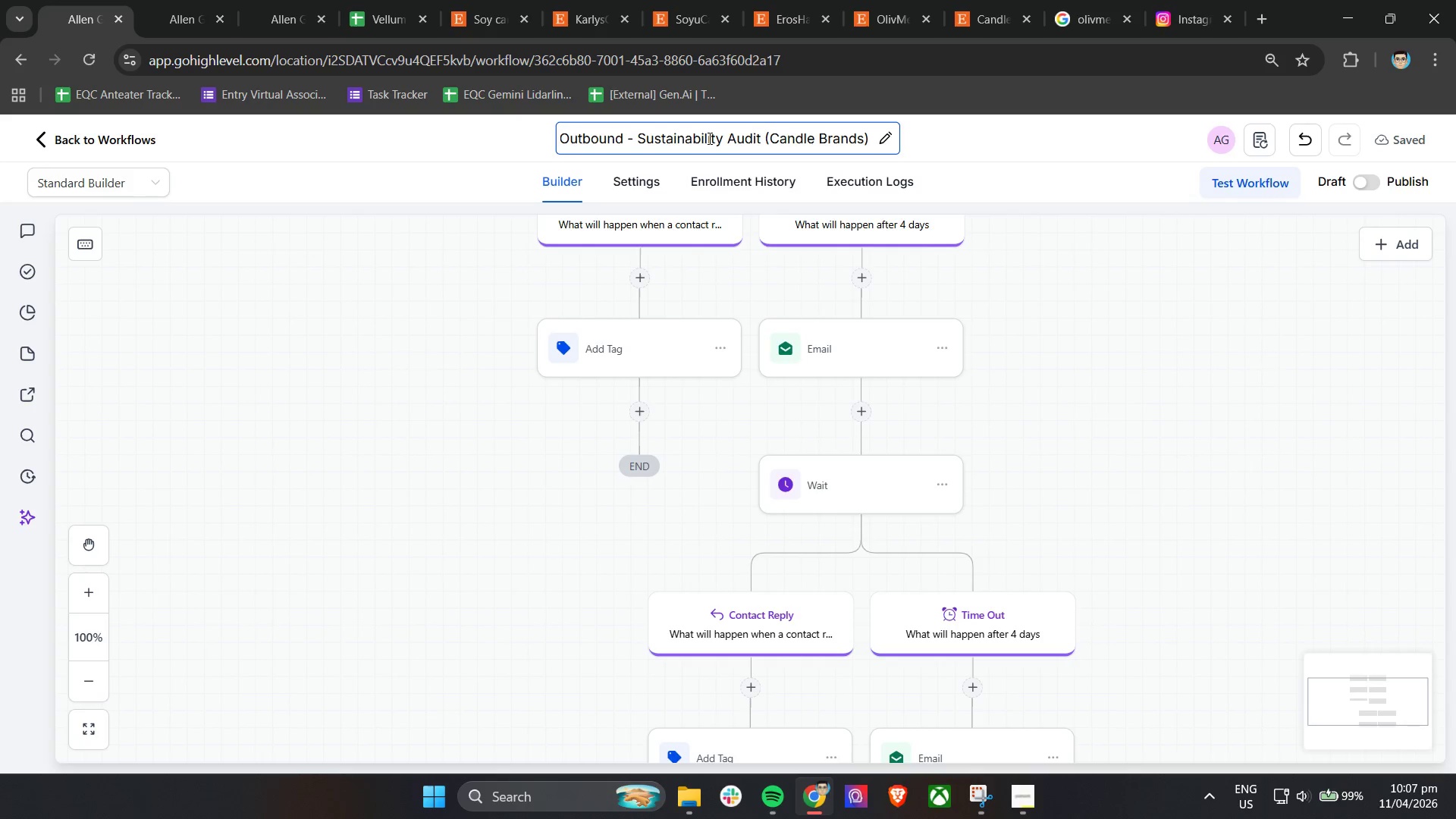 
scroll: coordinate [814, 476], scroll_direction: up, amount: 15.0
 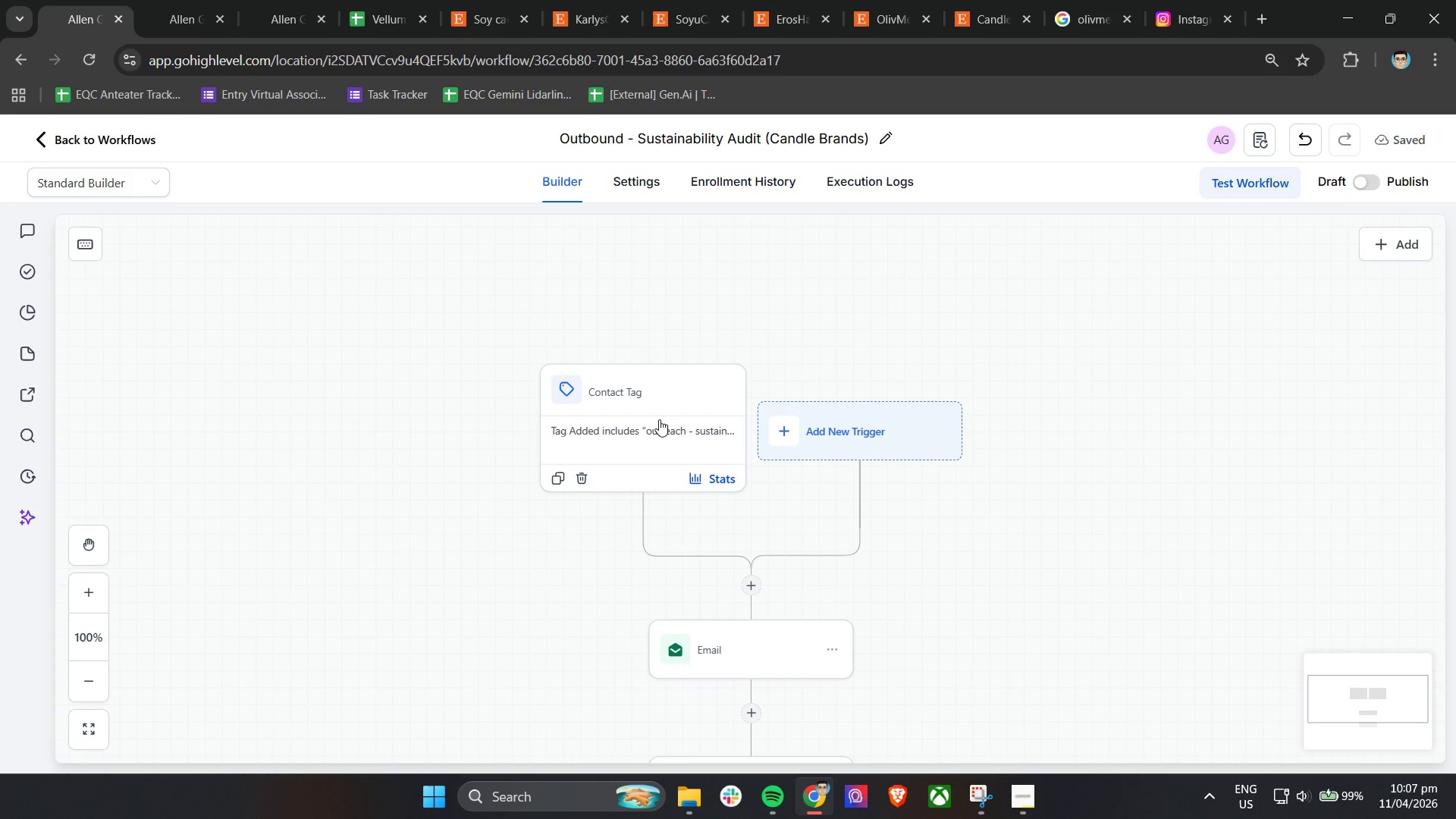 
left_click([657, 419])
 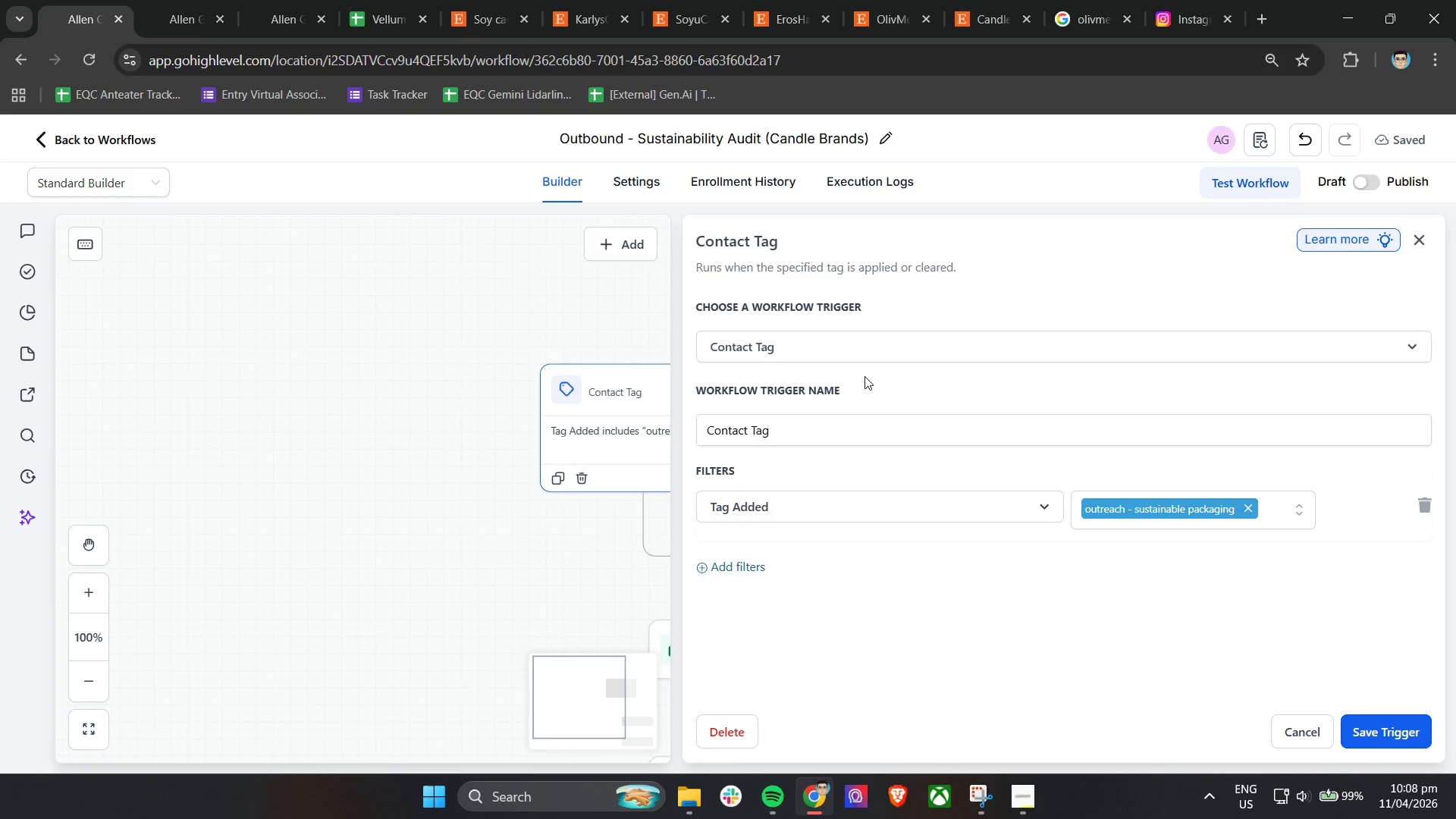 
left_click([794, 437])
 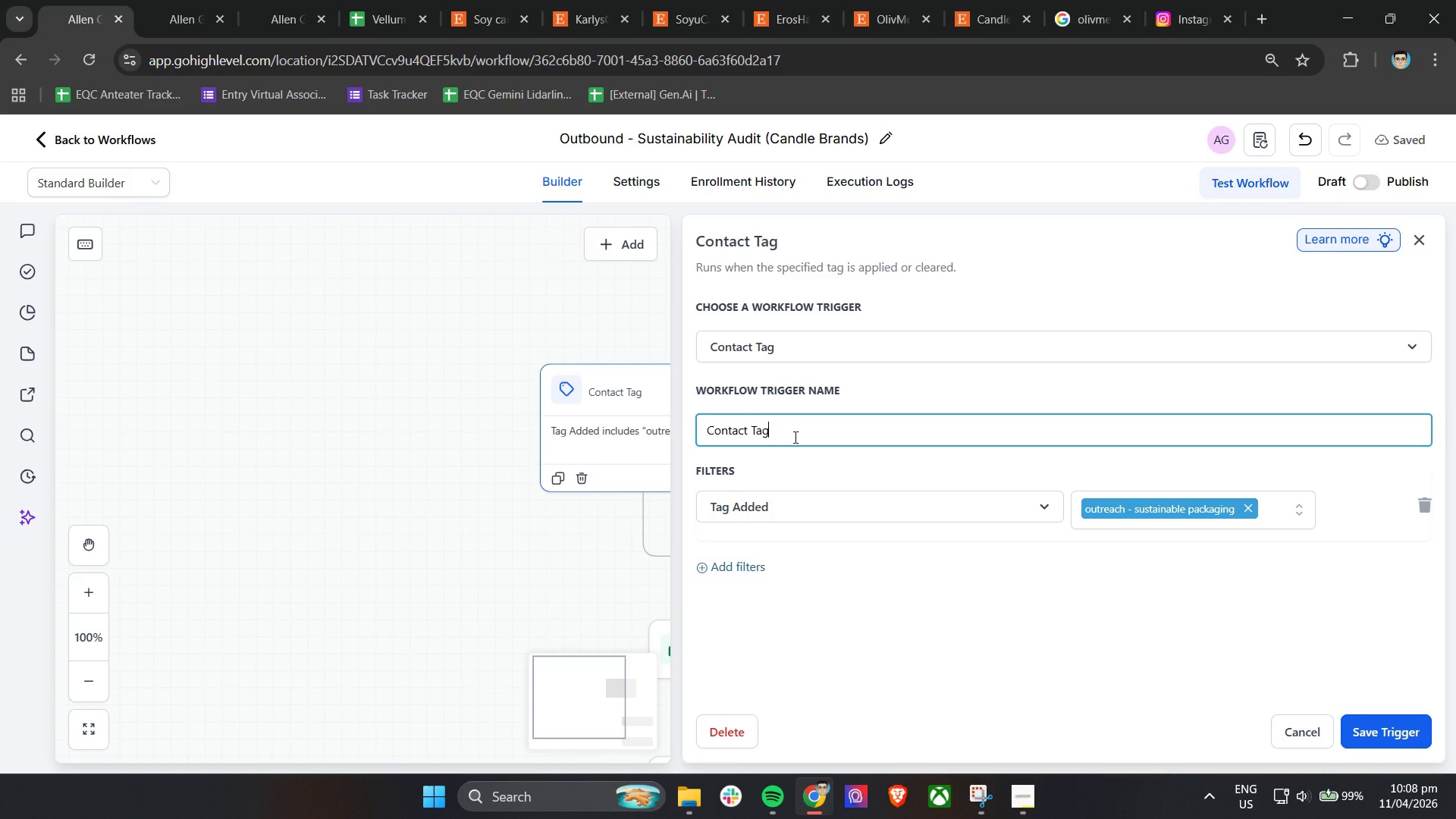 
key(Control+A)
 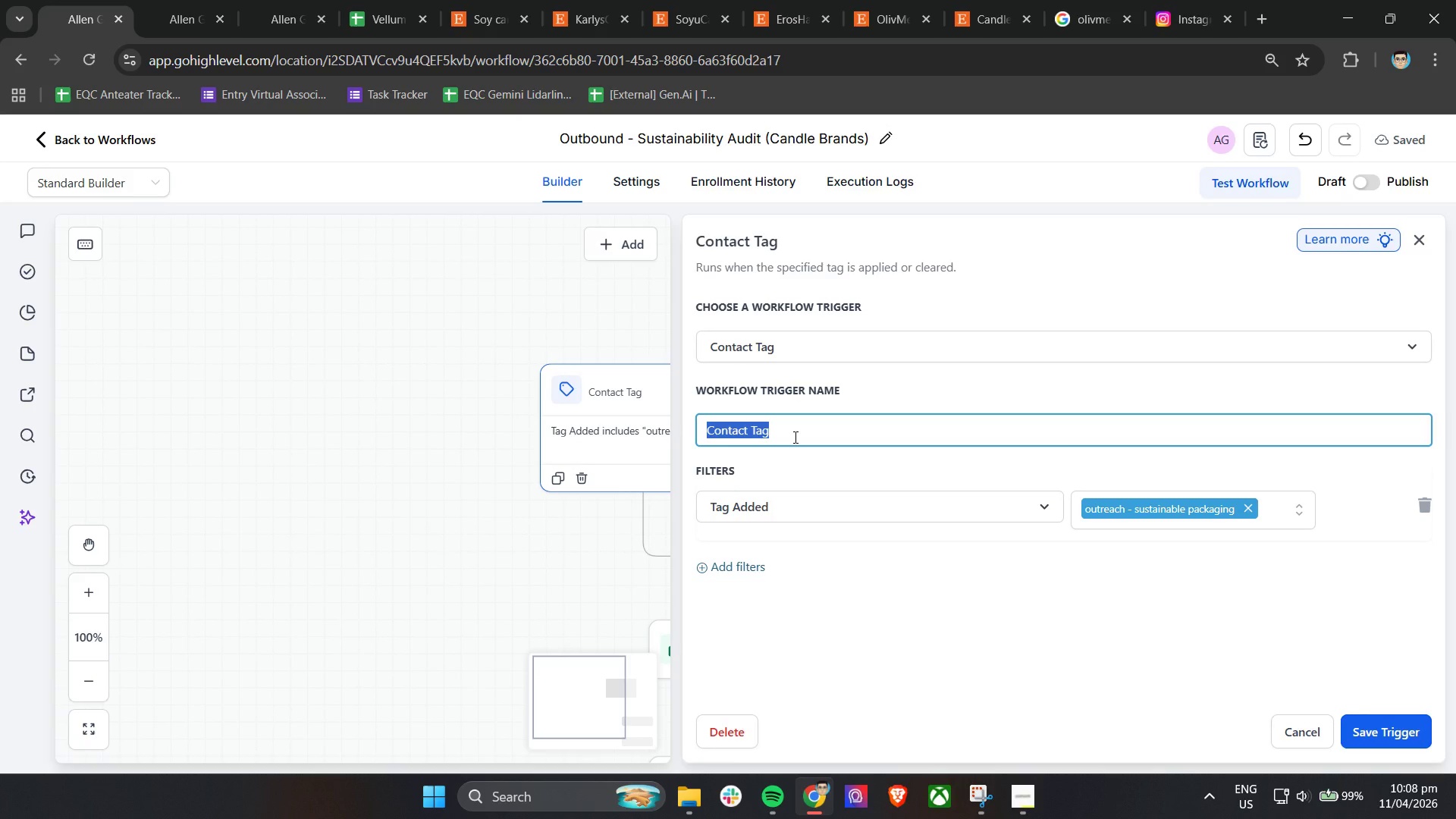 
type(Trigger - Outreach Tag Applied)
 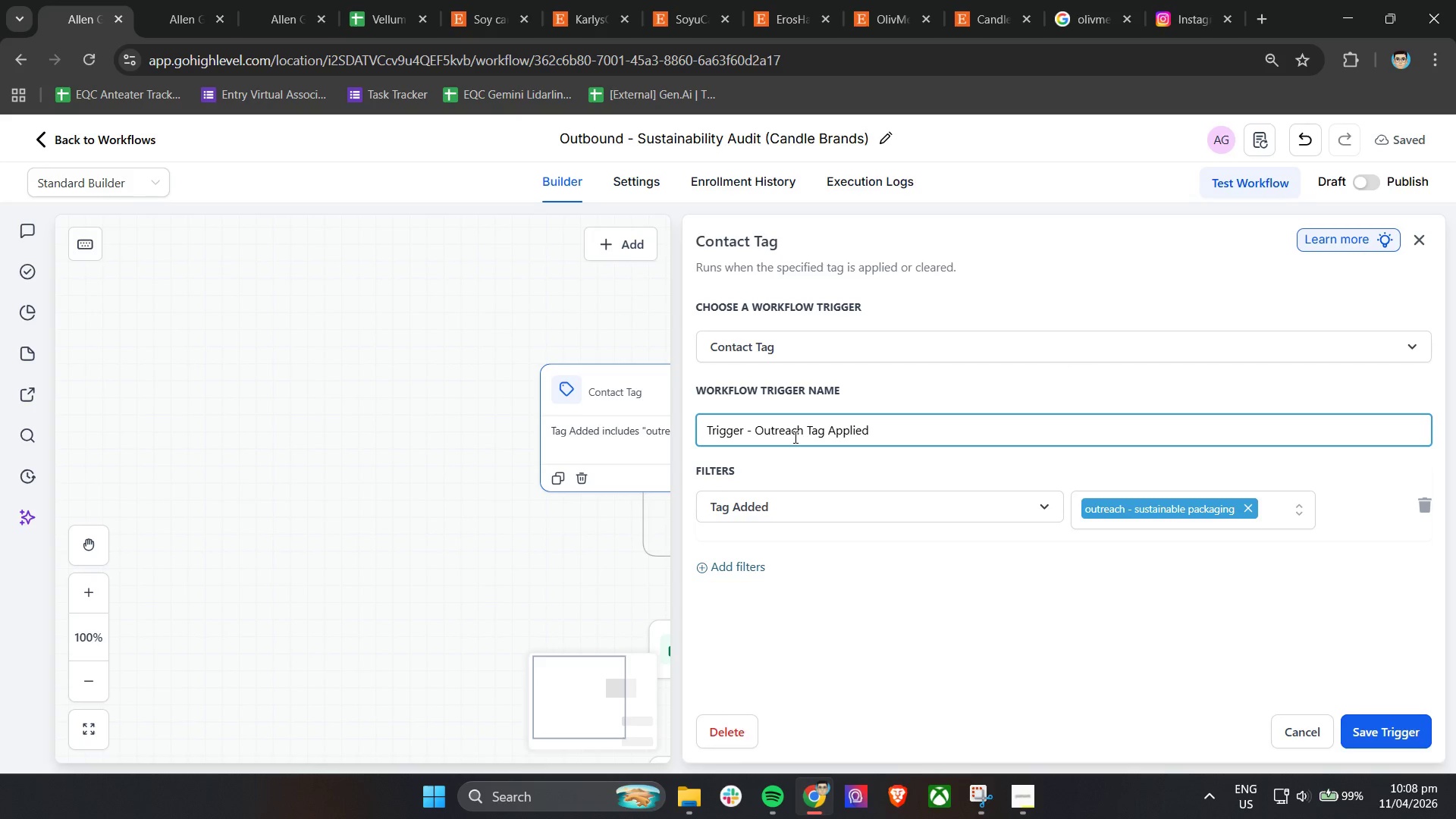 
left_click([849, 460])
 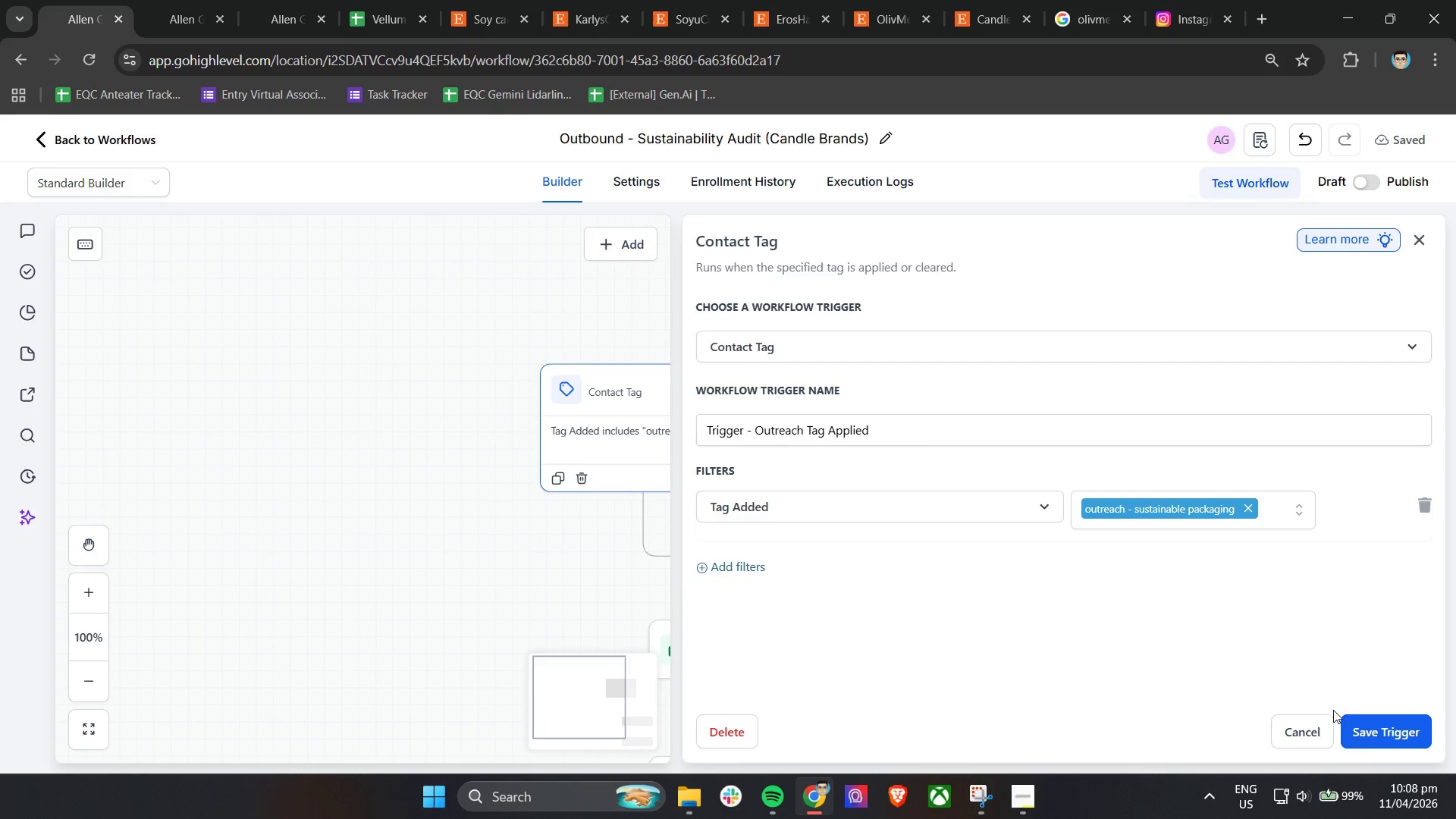 
left_click([1368, 736])
 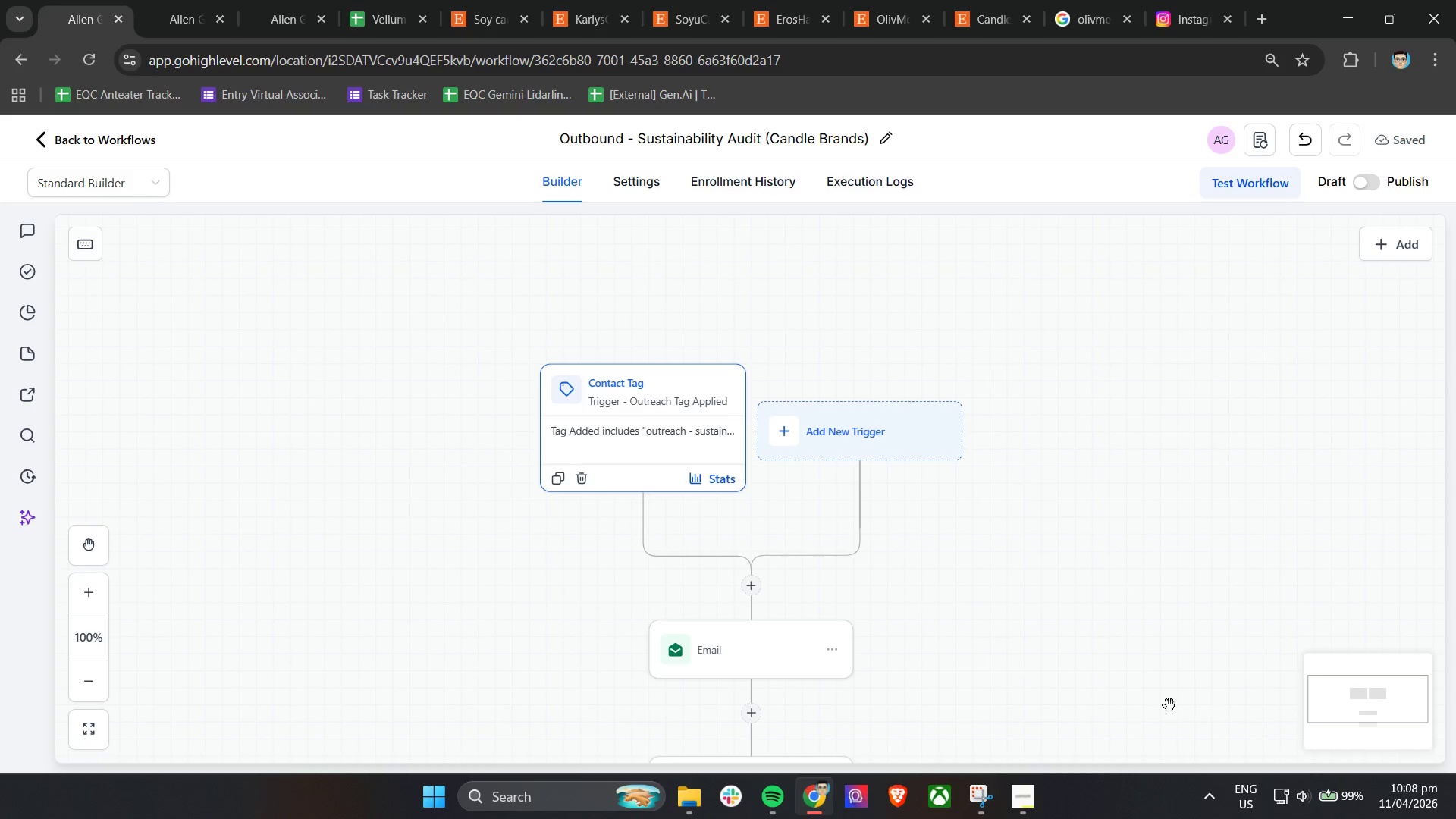 
left_click([759, 664])
 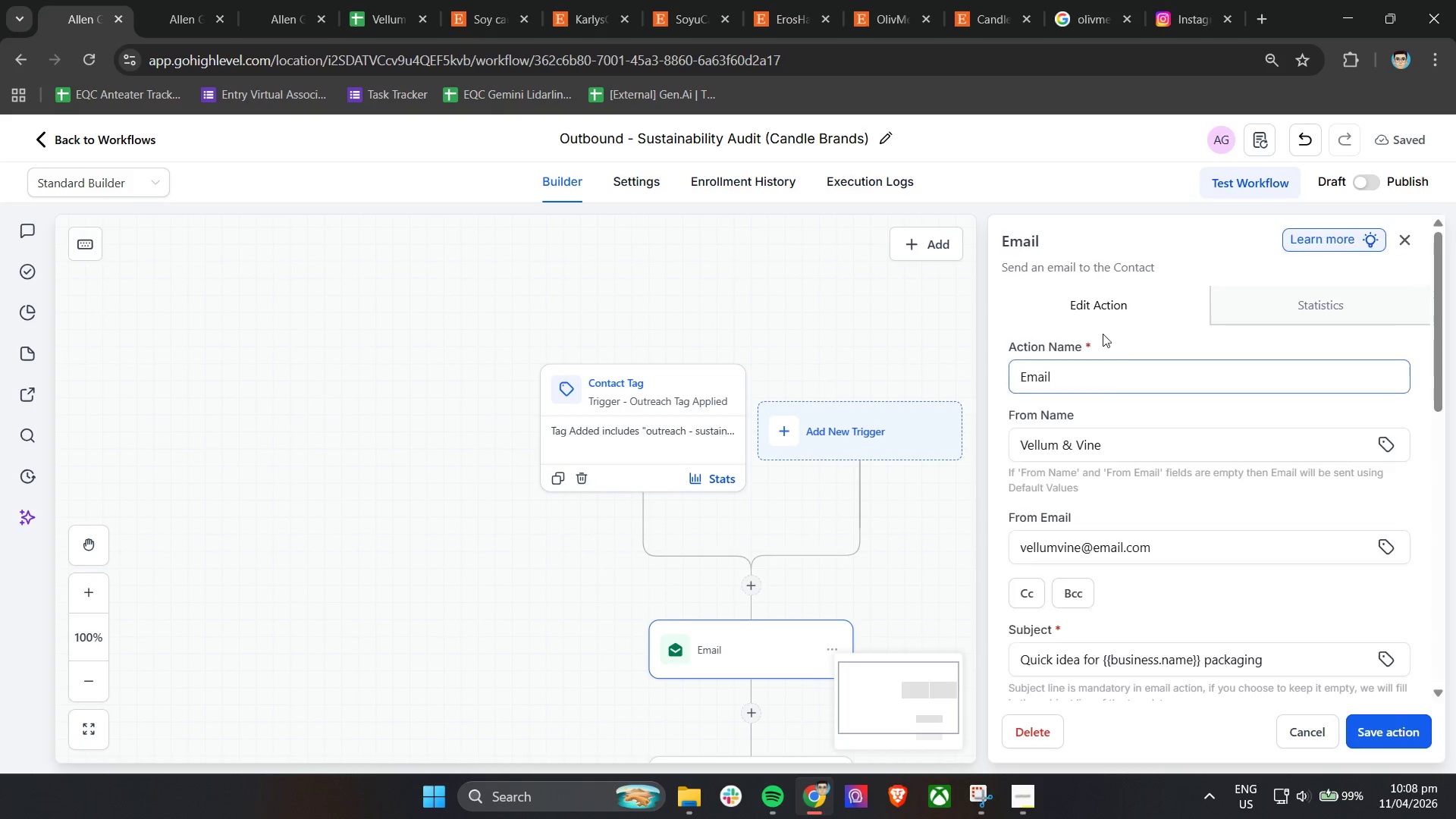 
left_click([1087, 369])
 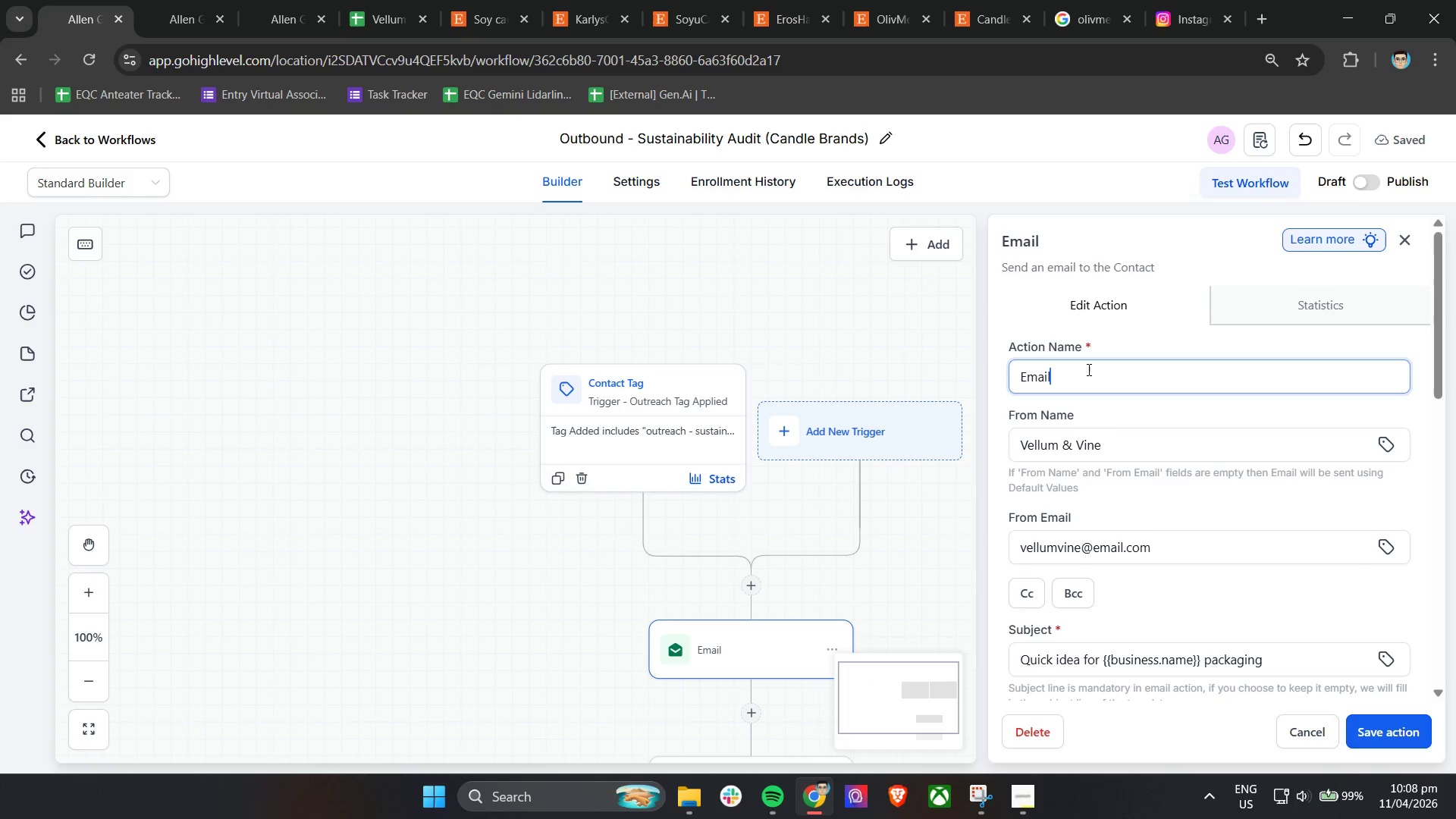 
key(Control+A)
 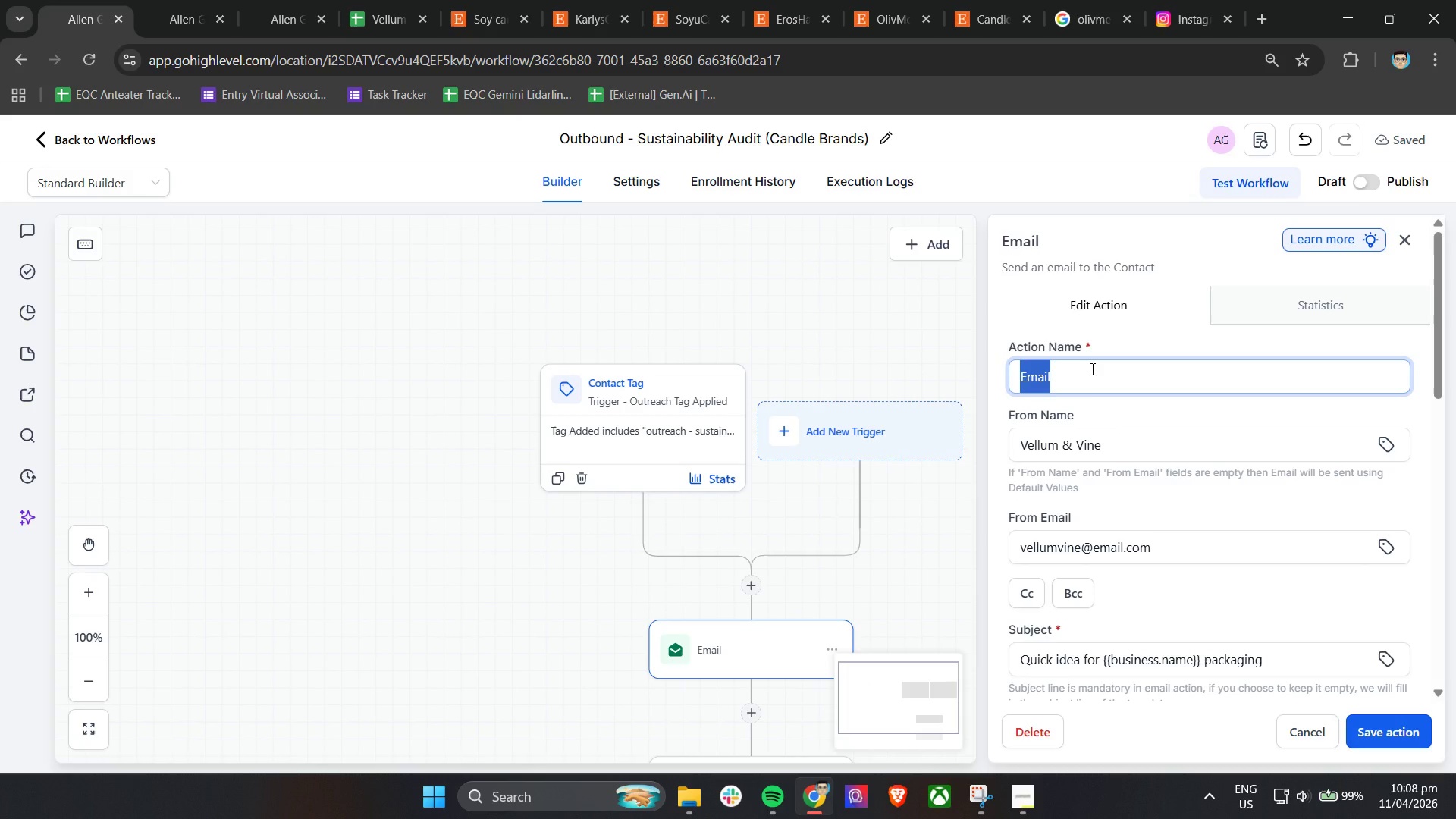 
type(01 - Send Email - Hook)
 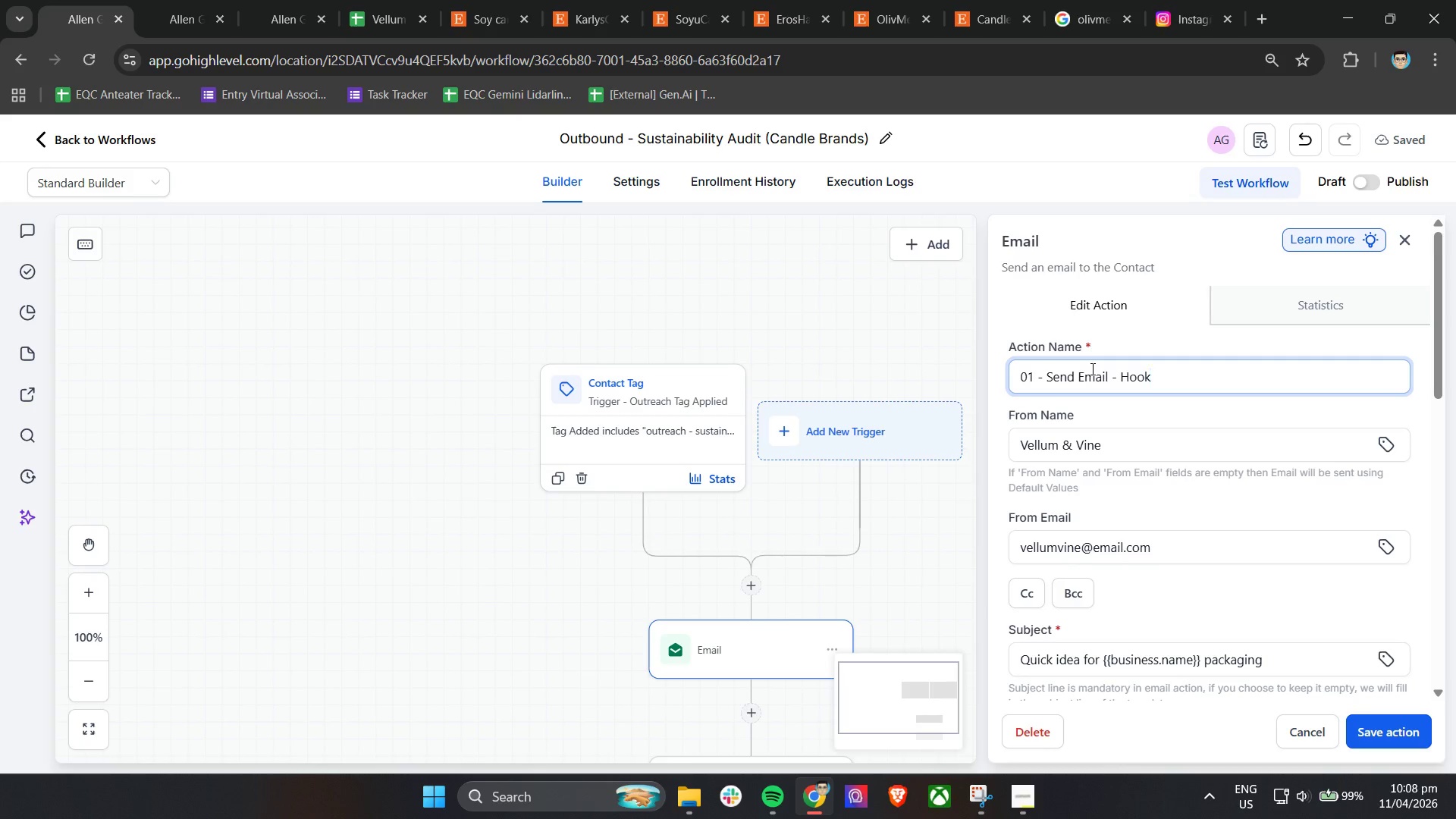 
scroll: coordinate [1201, 472], scroll_direction: down, amount: 4.0
 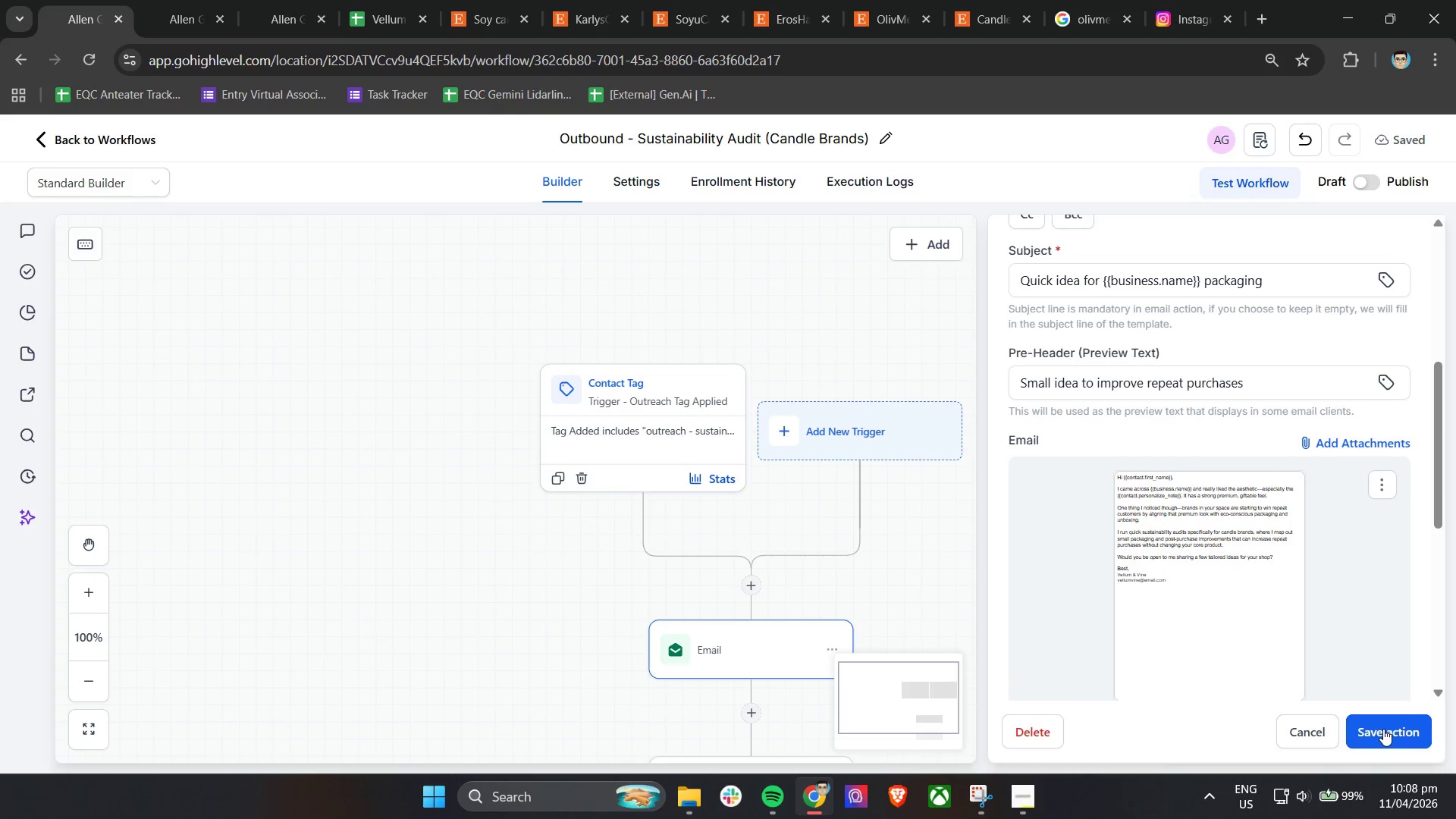 
left_click([1385, 733])
 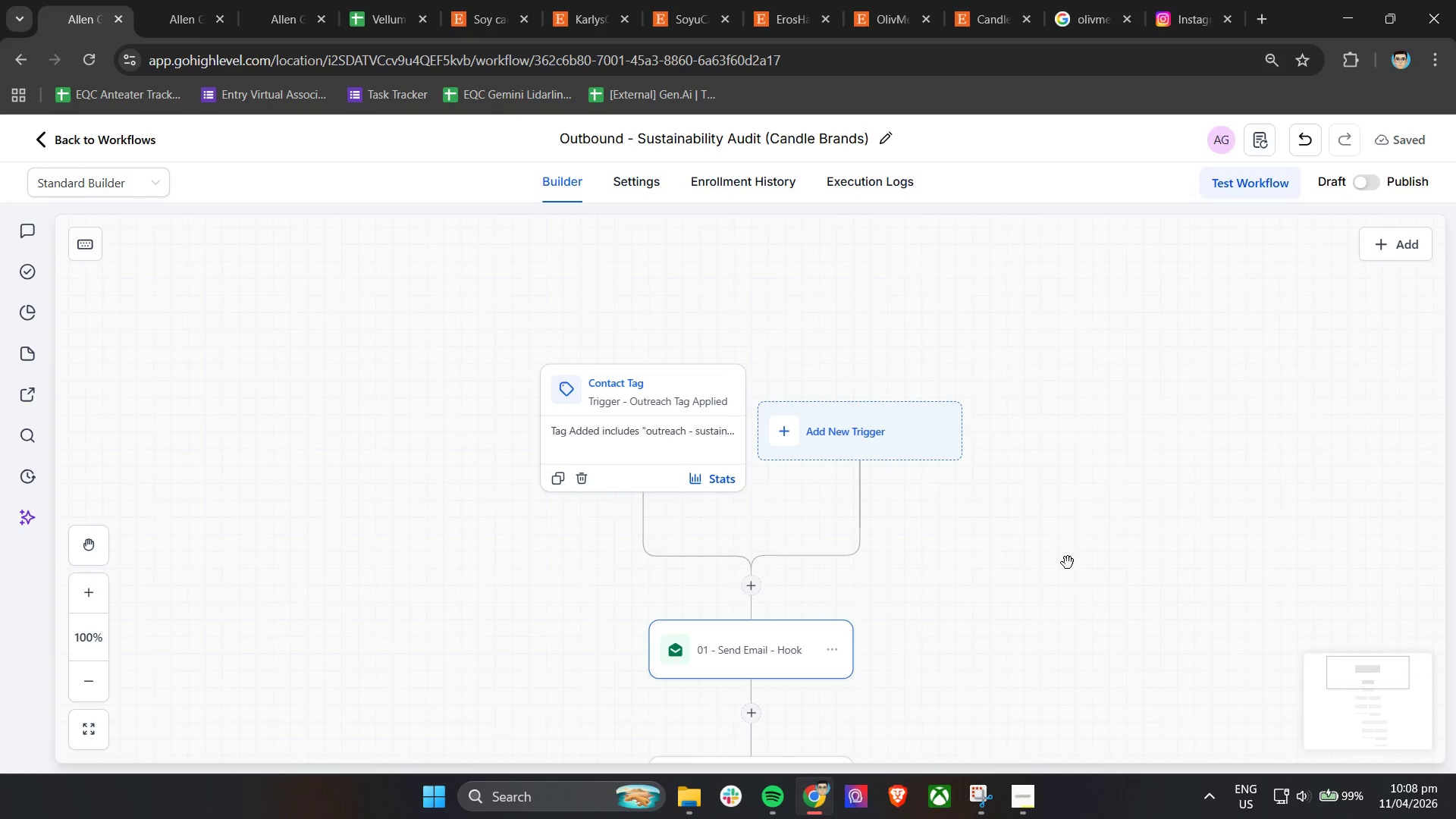 
scroll: coordinate [1063, 561], scroll_direction: down, amount: 2.0
 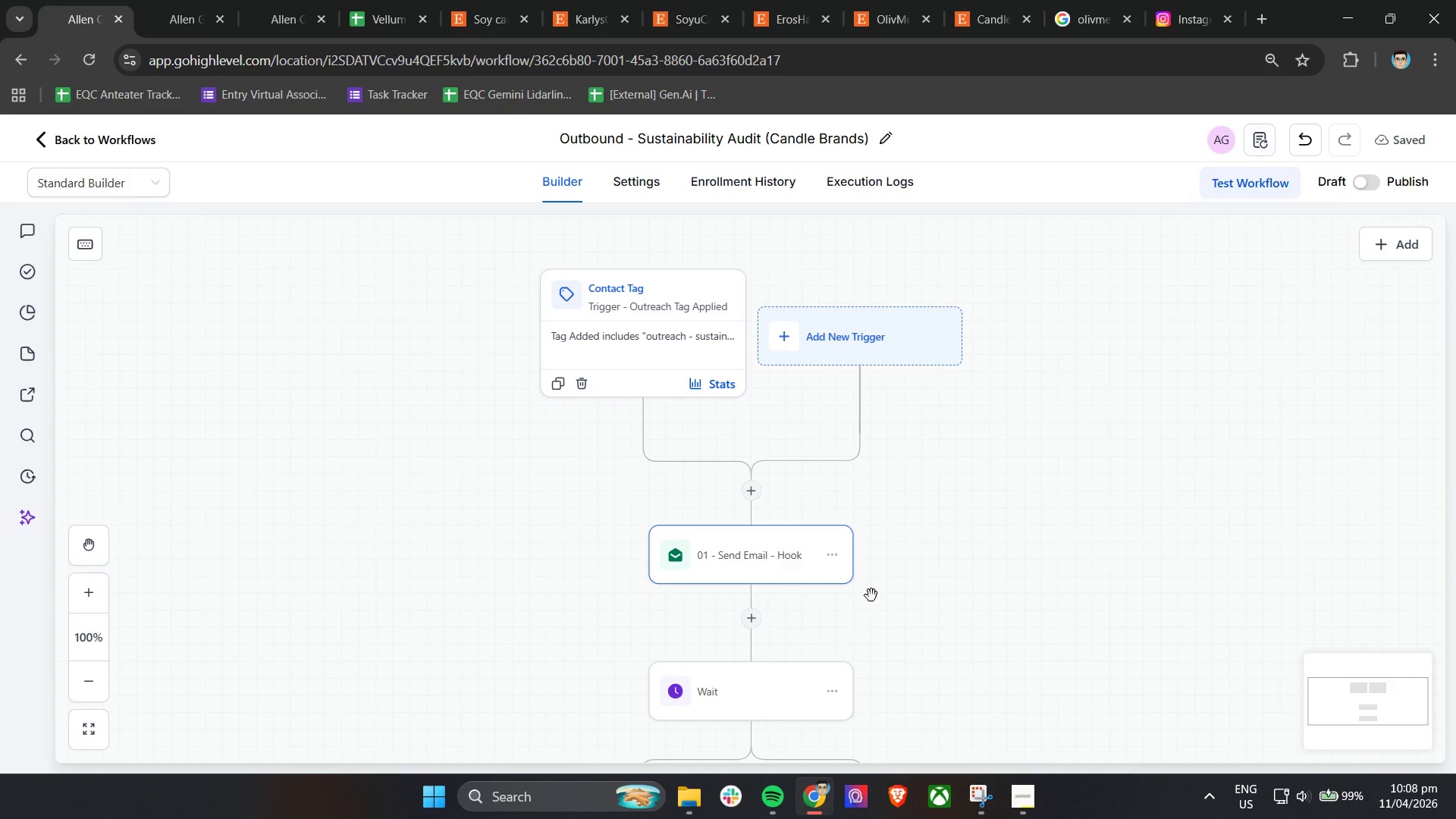 
double_click([742, 552])
 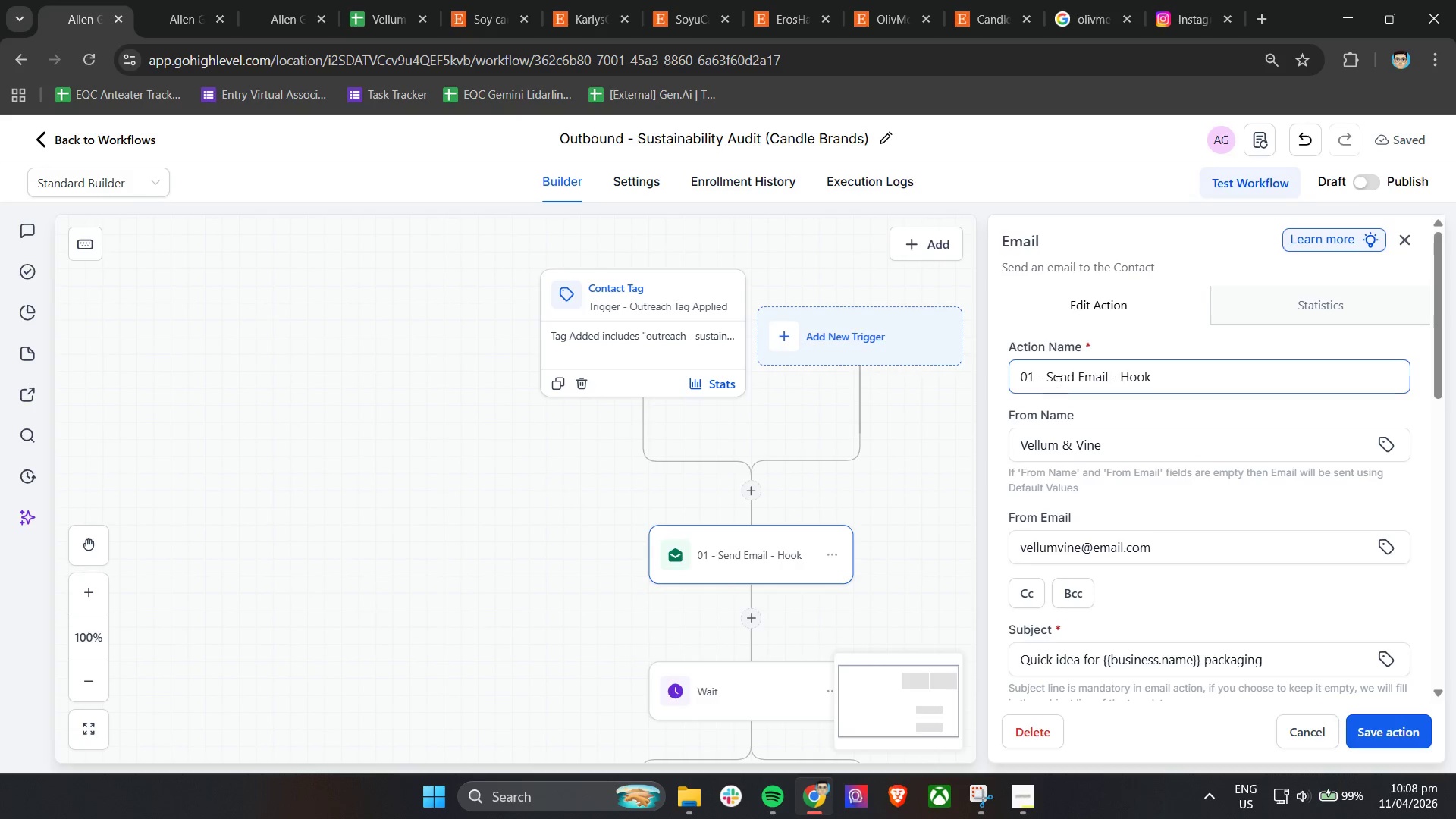 
left_click_drag(start_coordinate=[1046, 374], to_coordinate=[987, 374])
 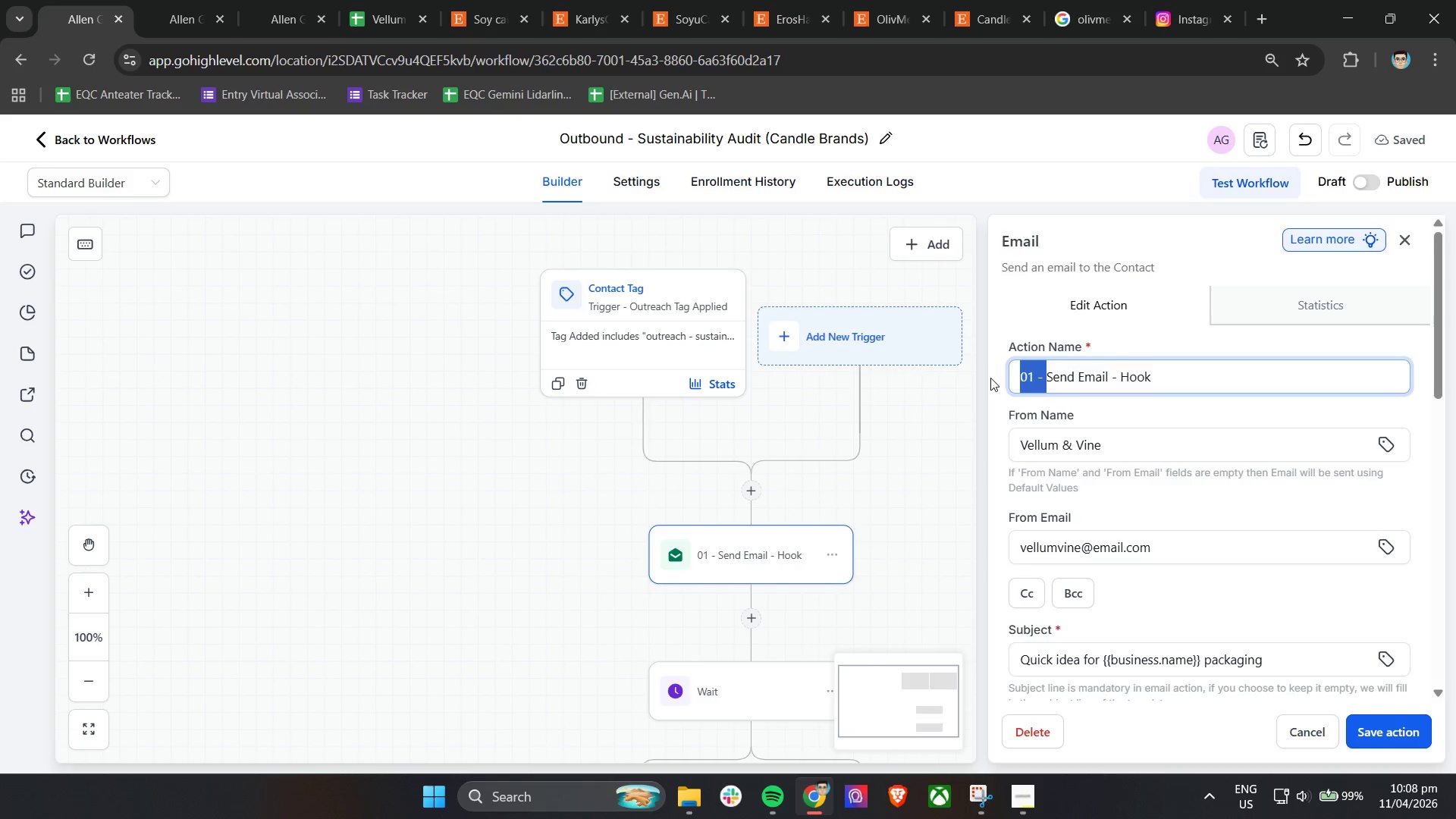 
key(Backspace)
 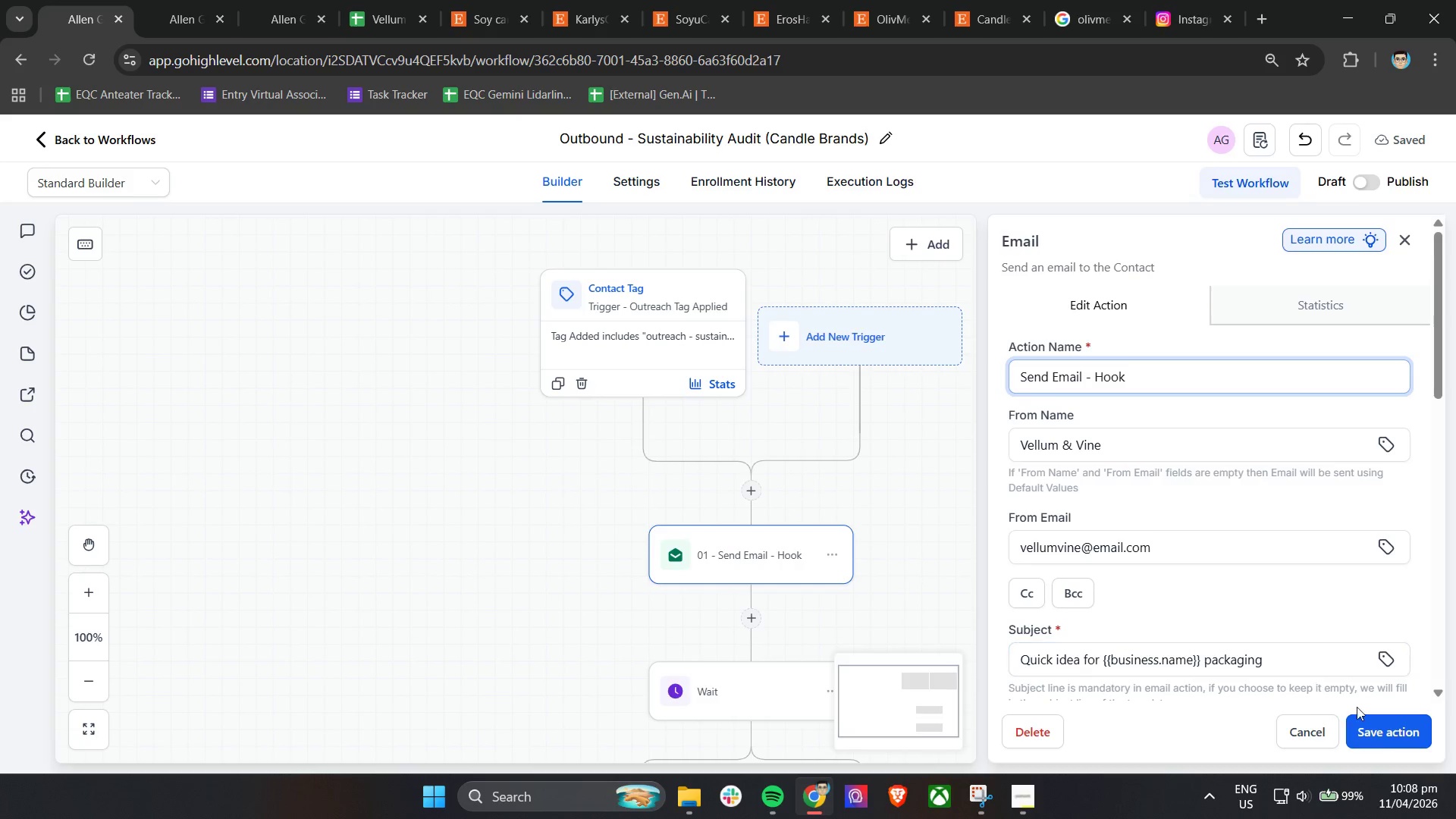 
left_click([1376, 734])
 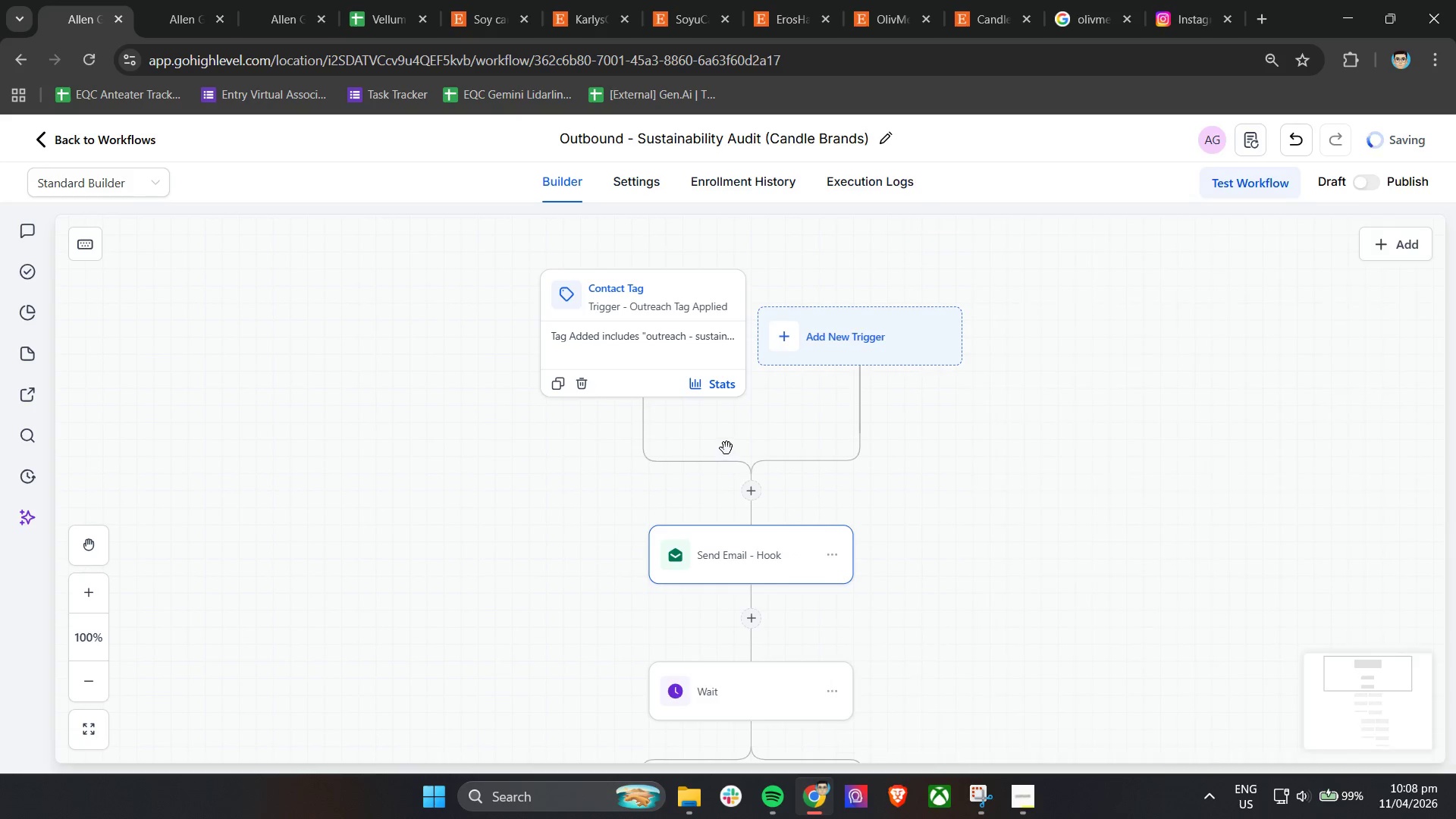 
scroll: coordinate [733, 447], scroll_direction: down, amount: 2.0
 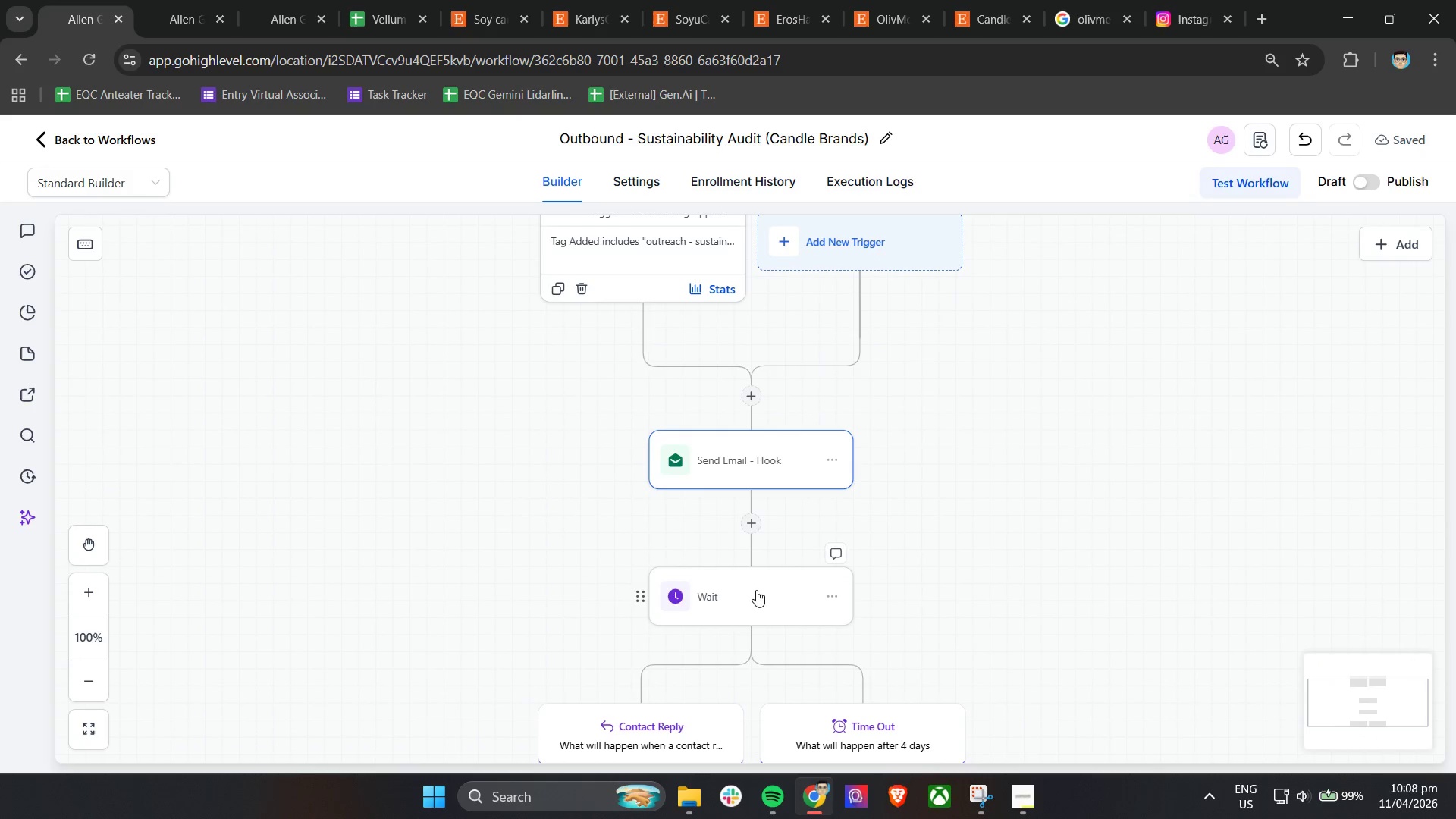 
left_click([753, 601])
 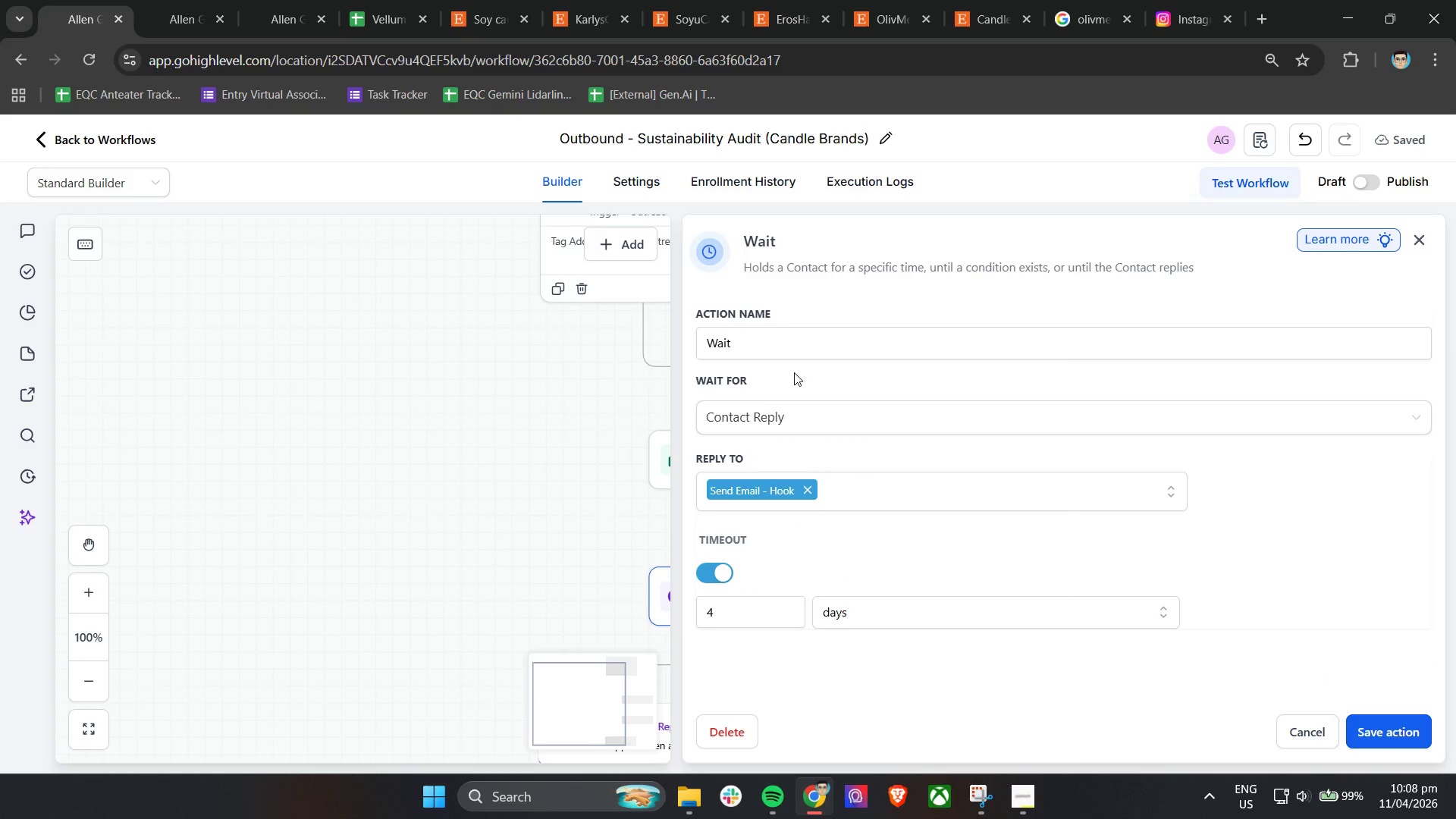 
left_click_drag(start_coordinate=[783, 330], to_coordinate=[670, 335])
 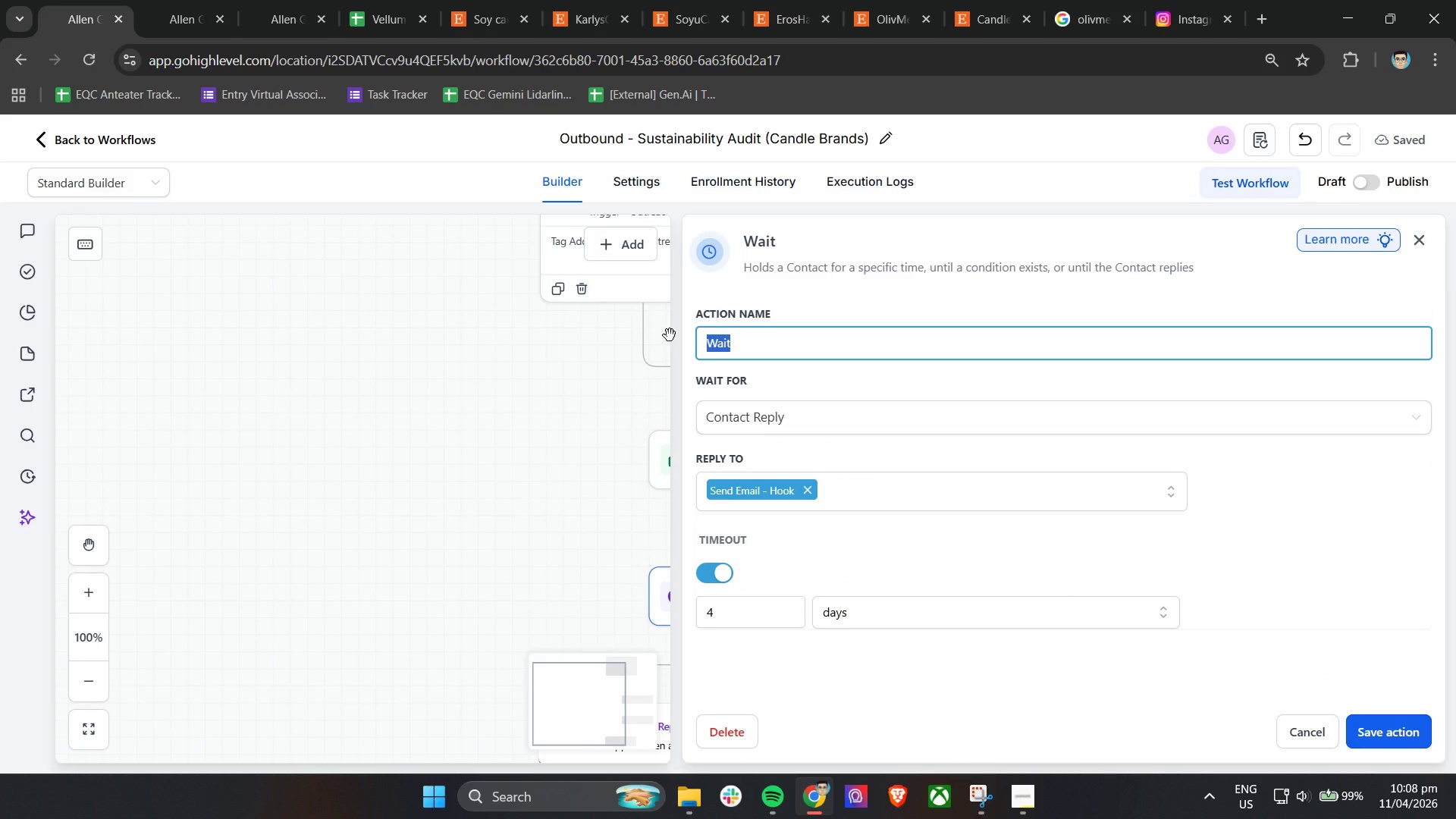 
type(Wait- )
key(Backspace)
key(Backspace)
type( - Reply or 4 Dya)
key(Backspace)
key(Backspace)
type(ays)
 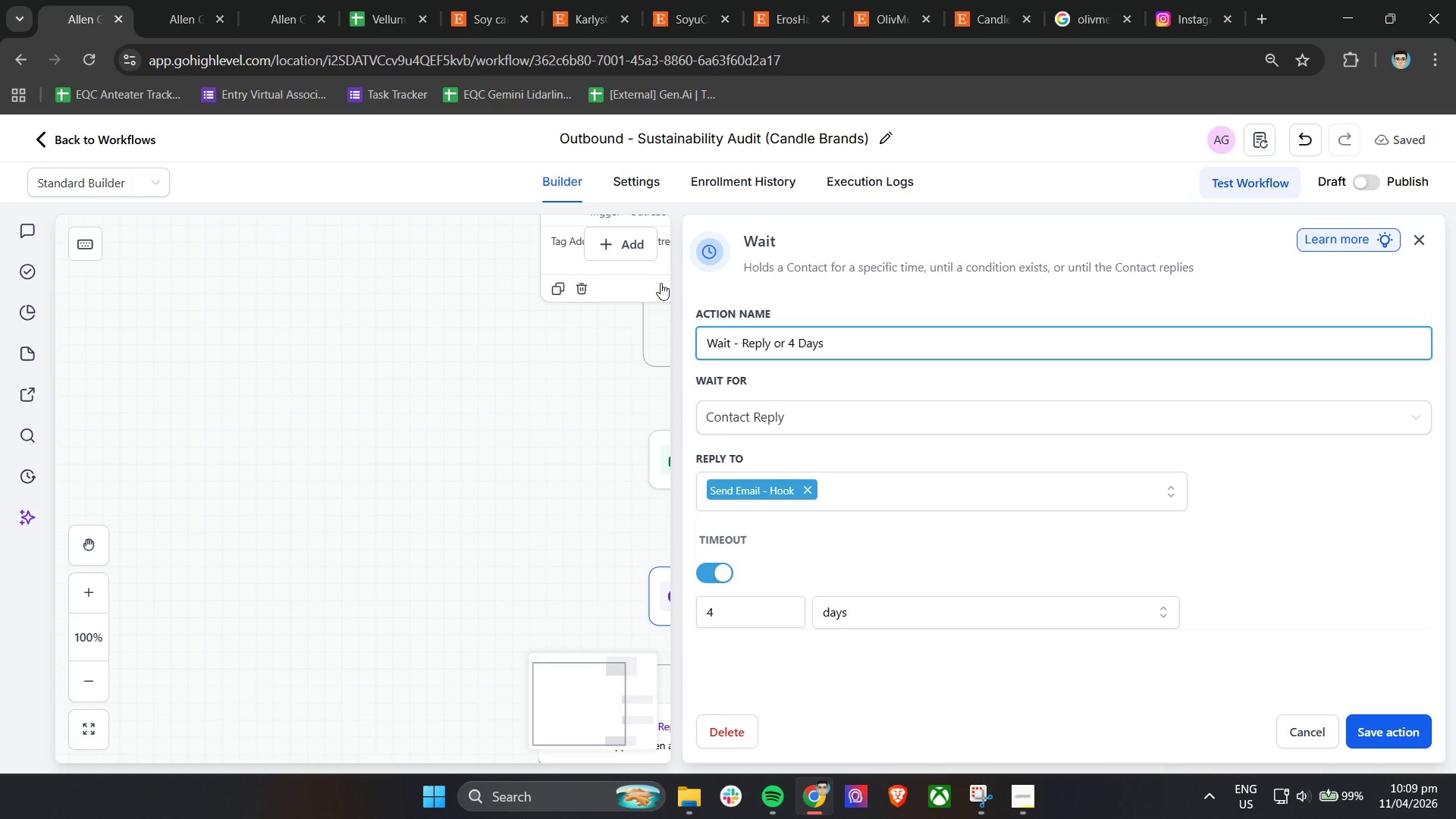 
left_click([1358, 736])
 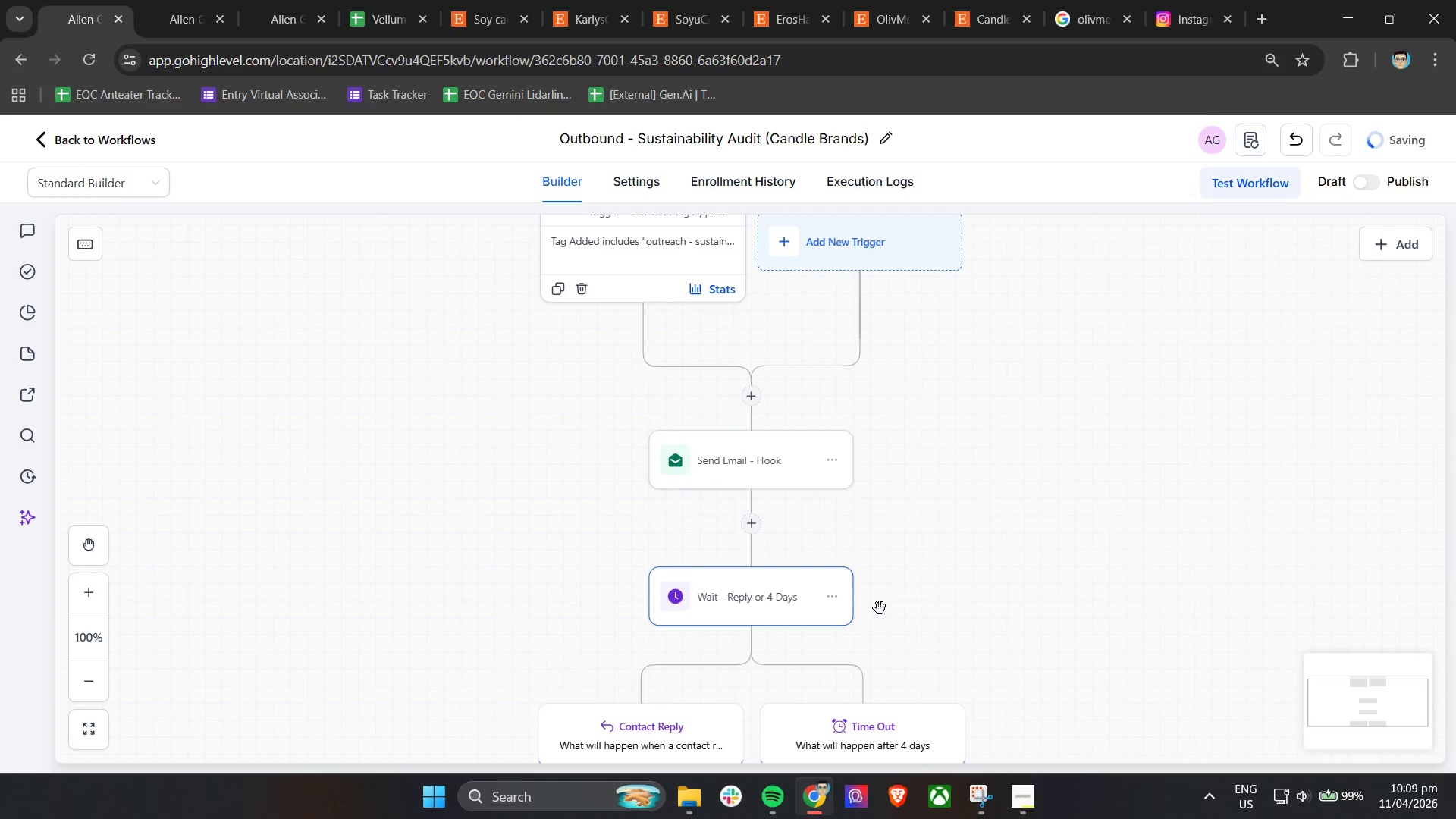 
scroll: coordinate [912, 597], scroll_direction: down, amount: 2.0
 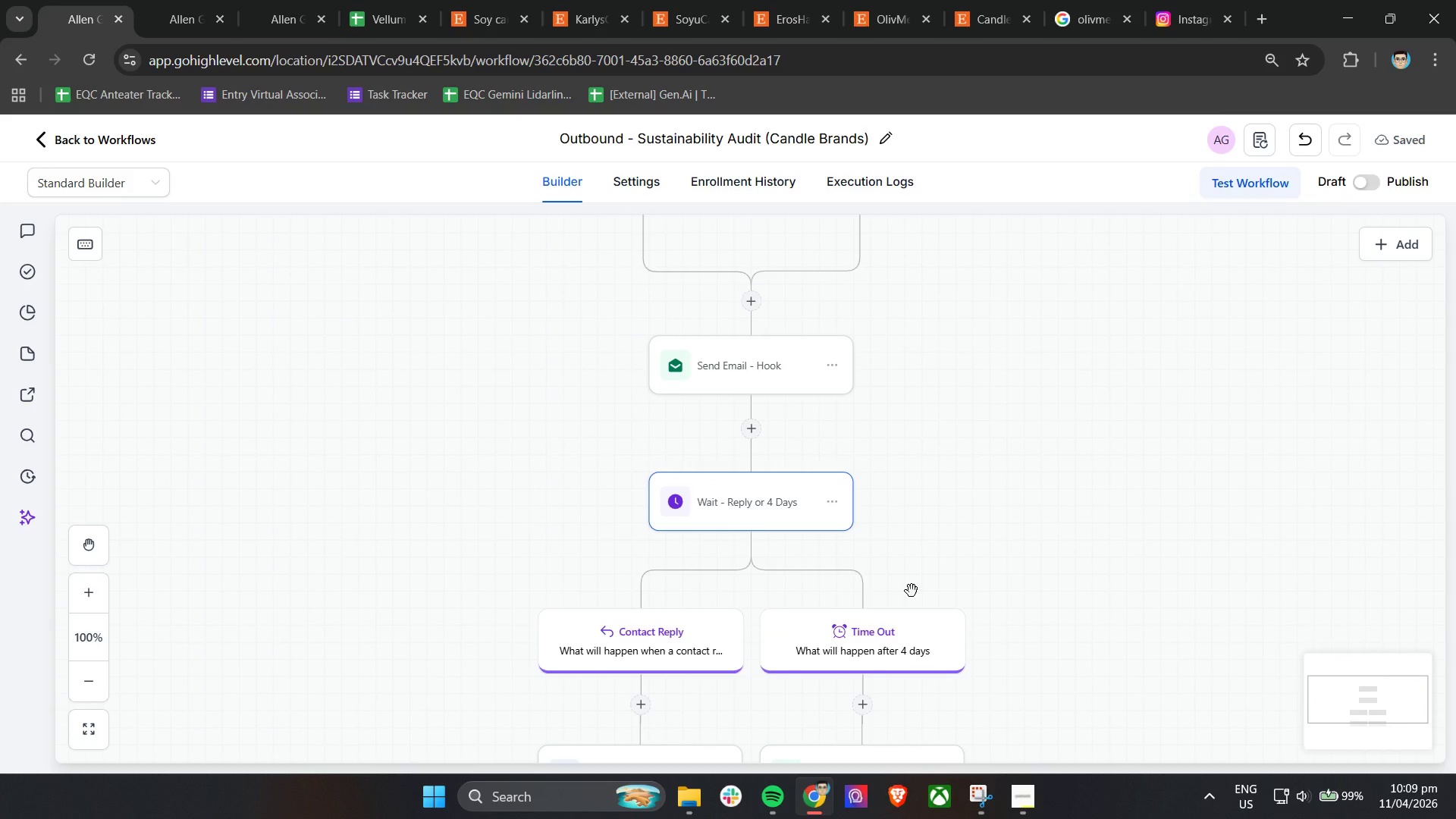 
wait(6.85)
 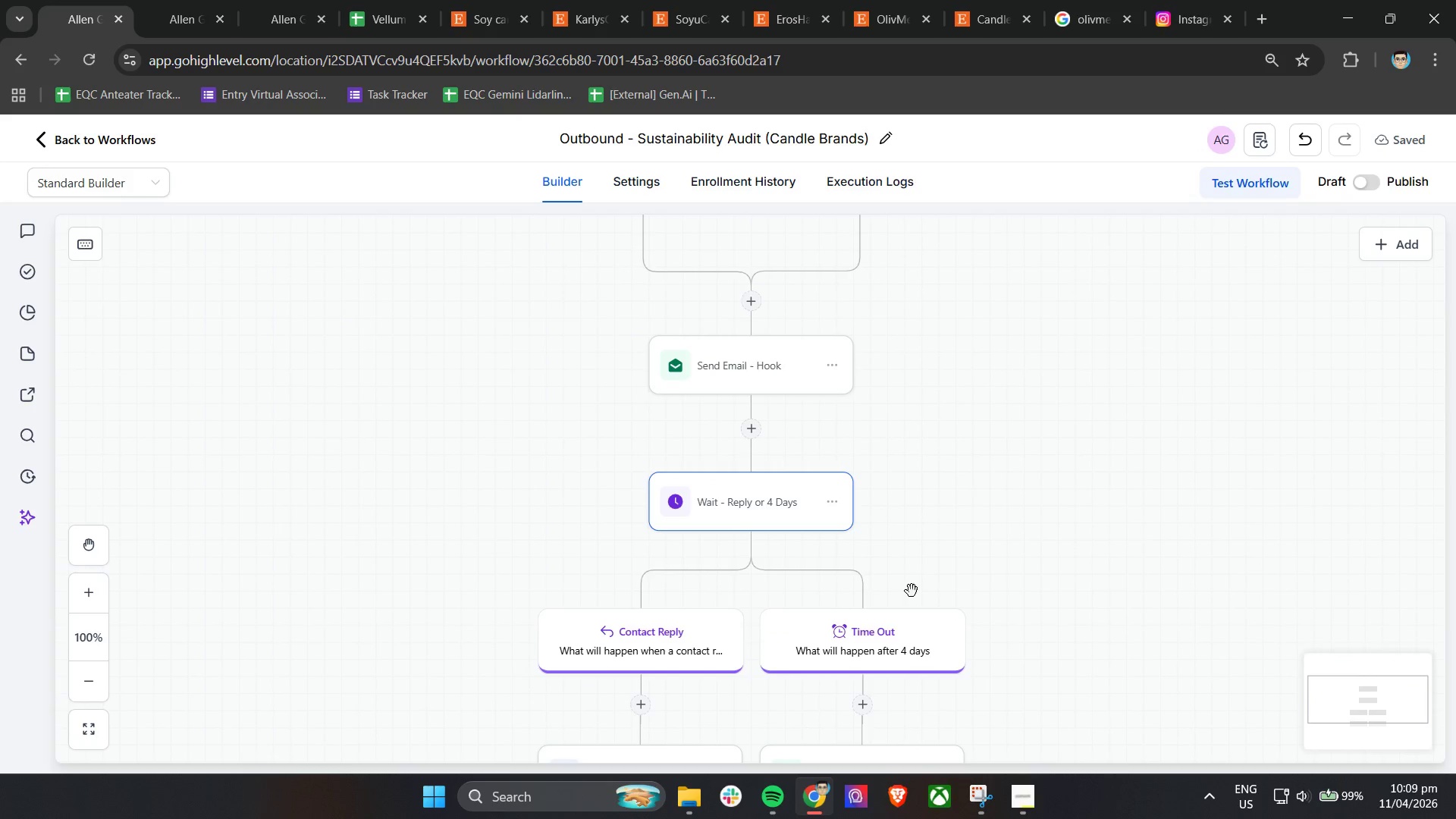 
scroll: coordinate [593, 563], scroll_direction: down, amount: 2.0
 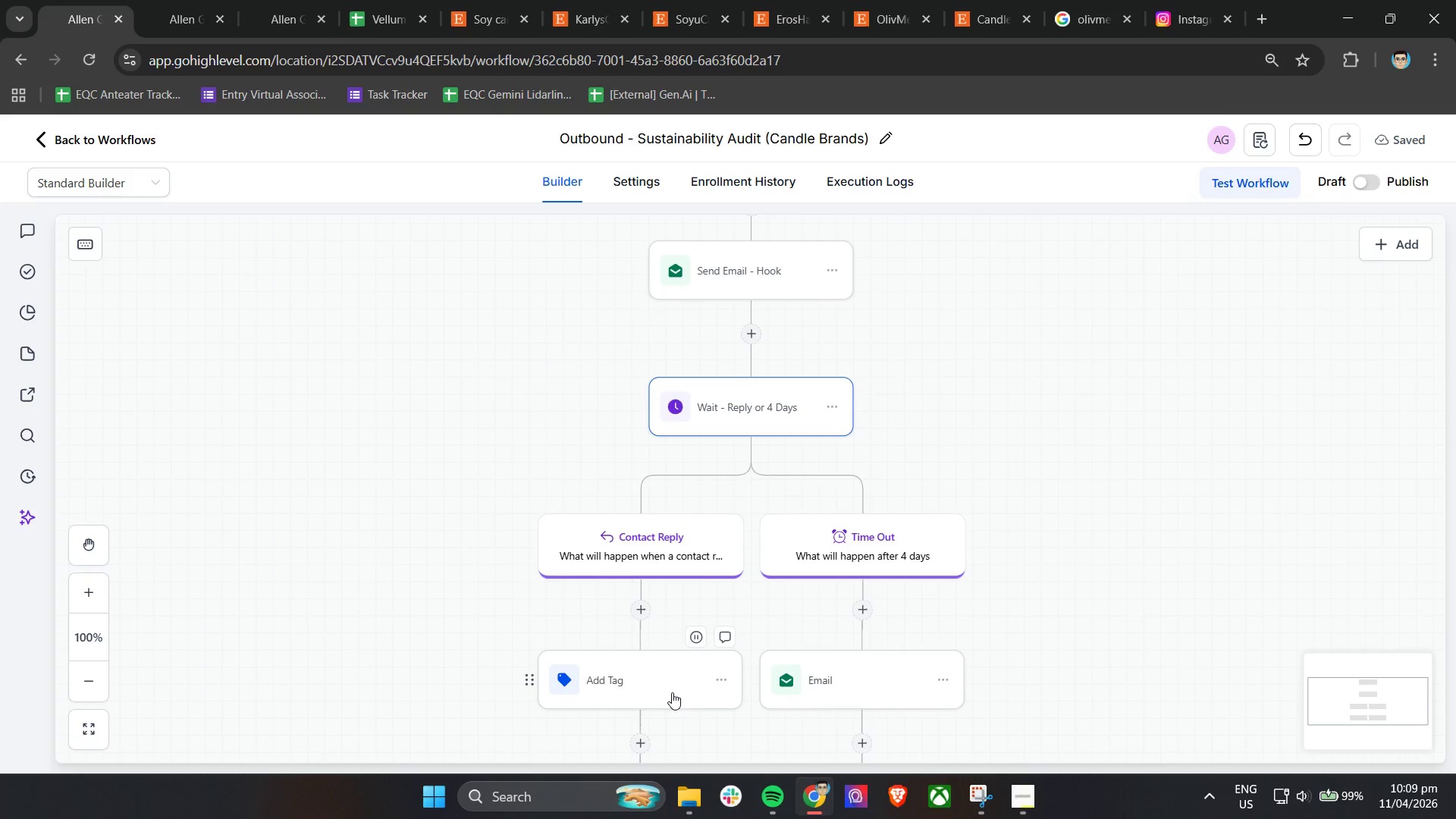 
left_click([670, 691])
 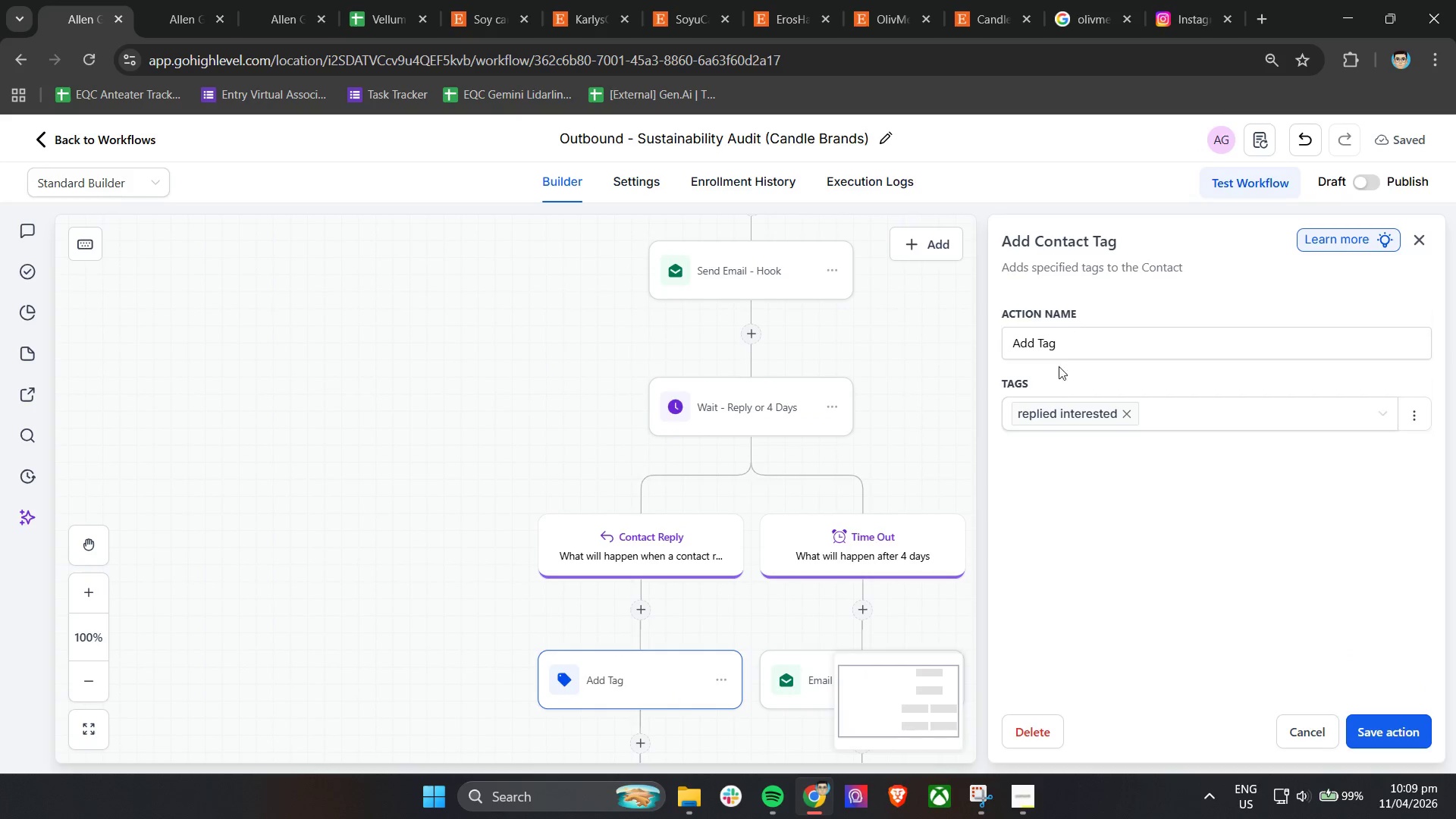 
left_click_drag(start_coordinate=[1081, 352], to_coordinate=[981, 356])
 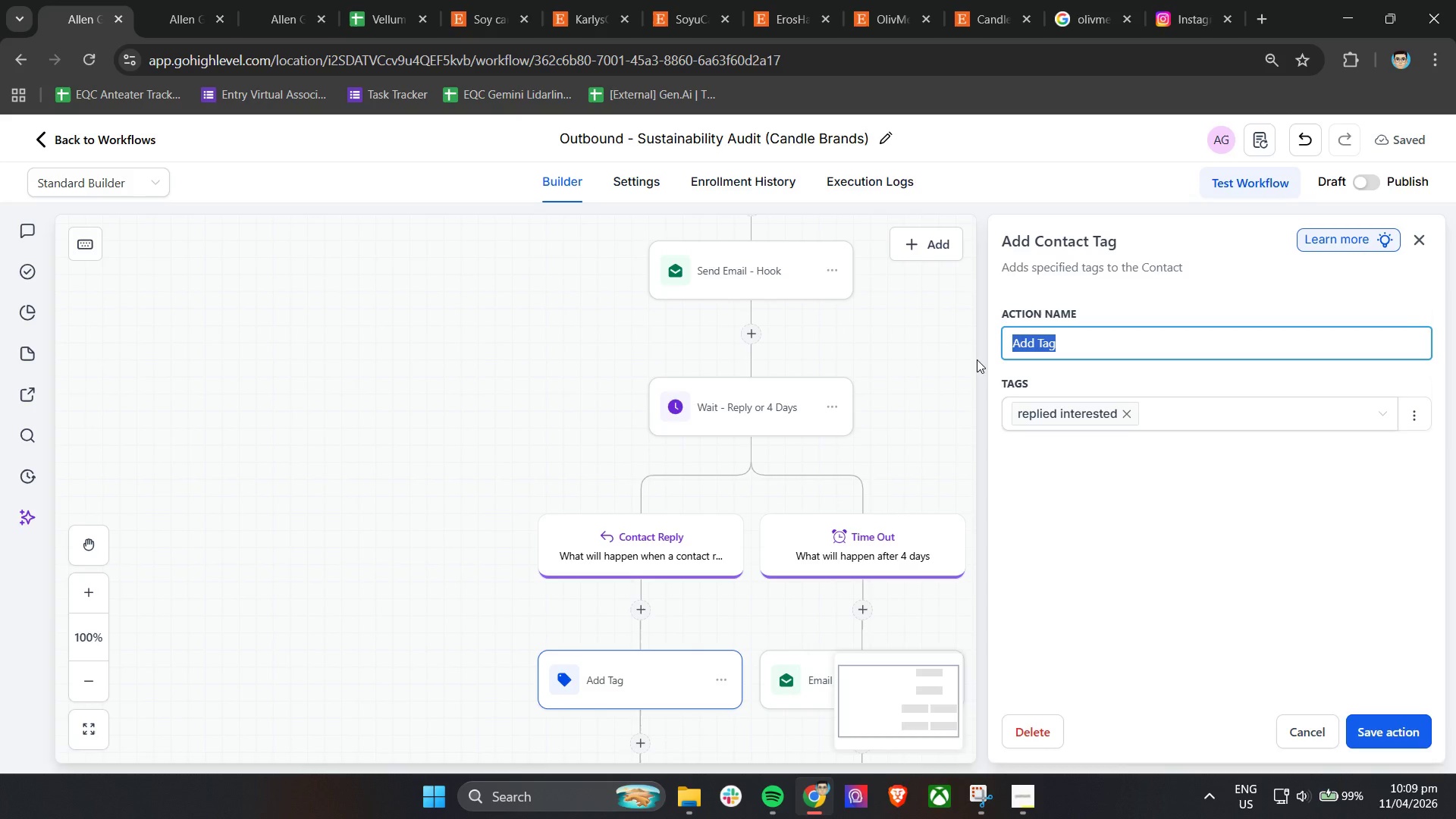 
type(Tag - Replied Interested)
 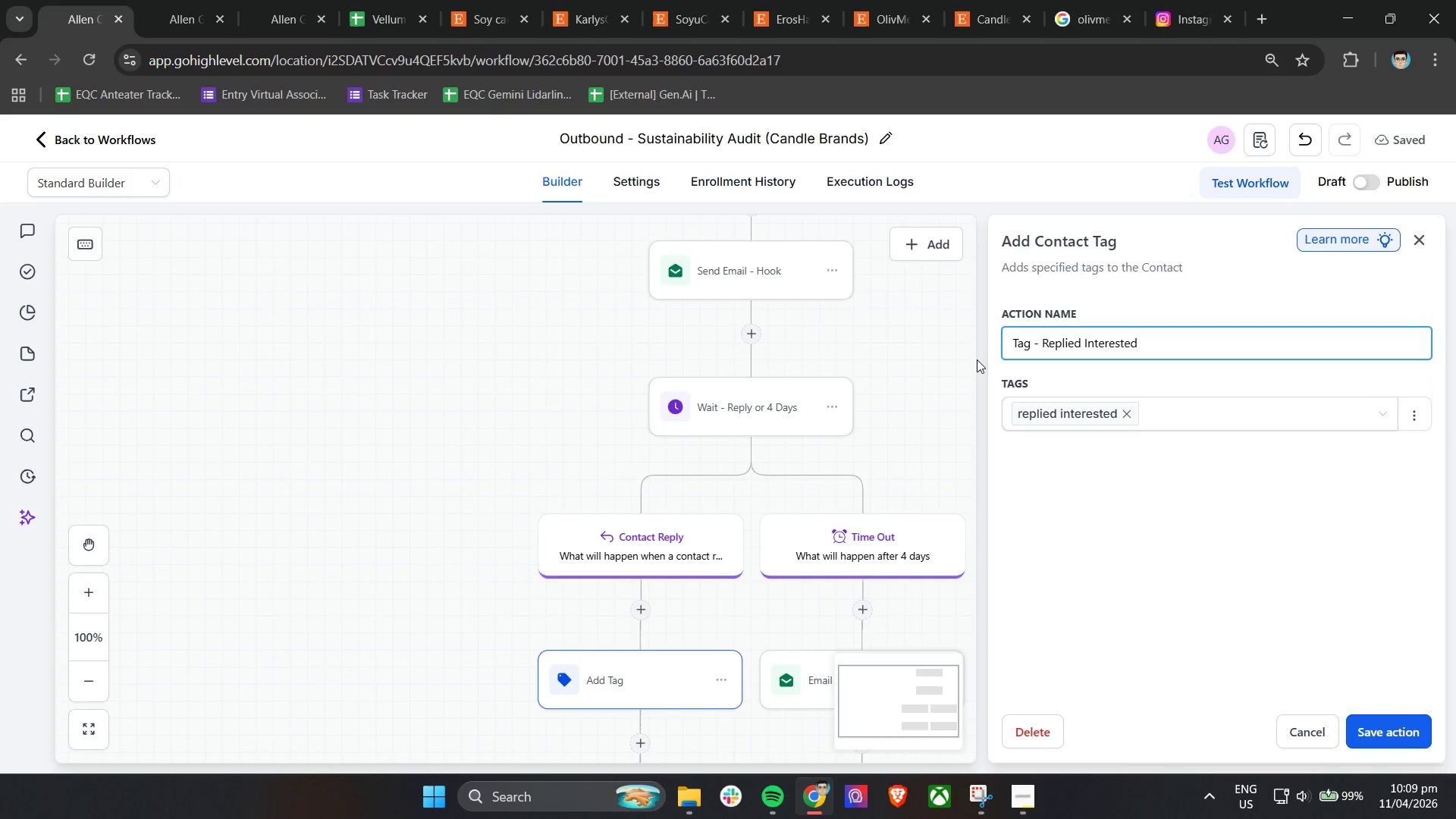 
left_click([1059, 380])
 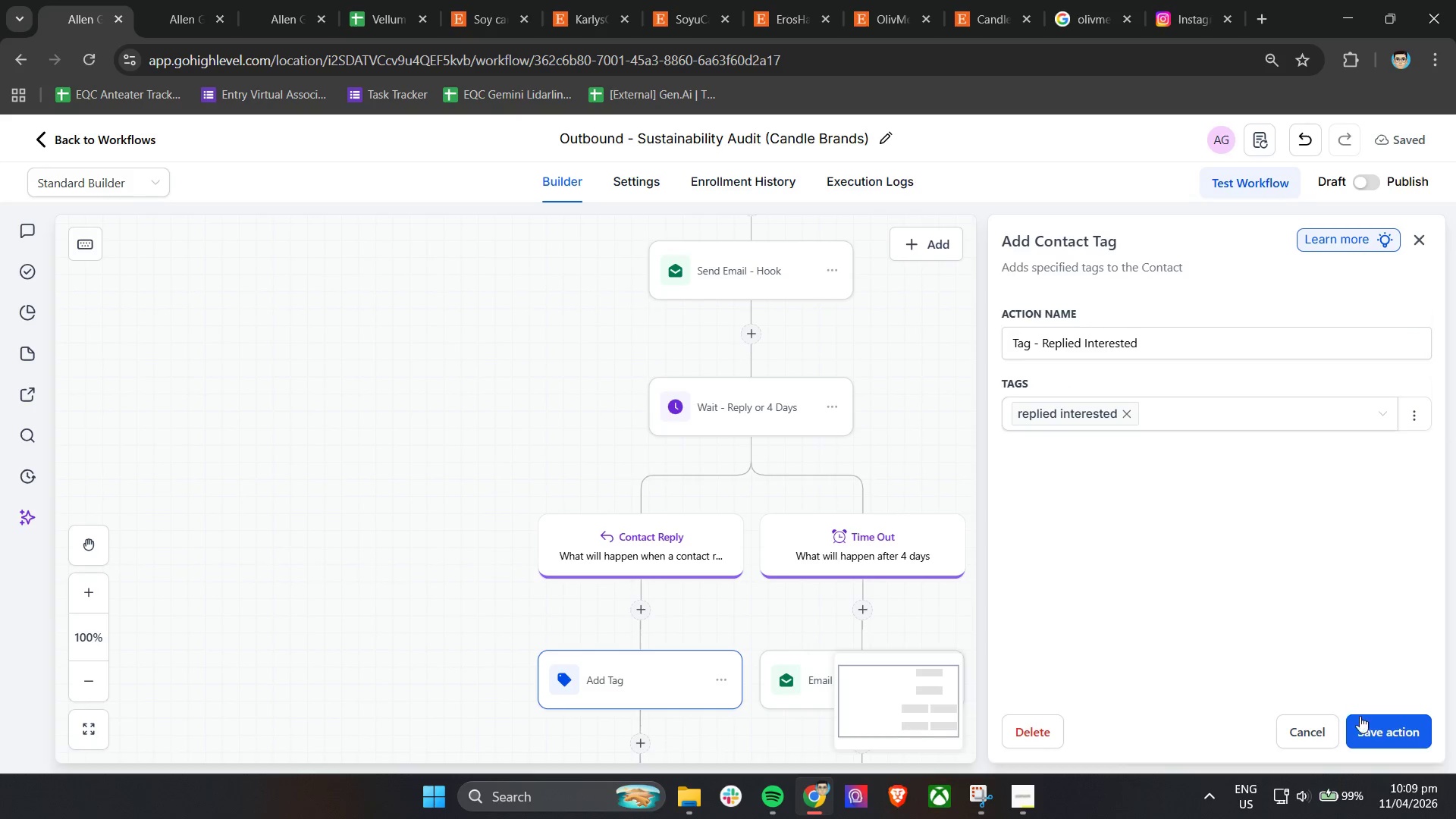 
left_click([1370, 724])
 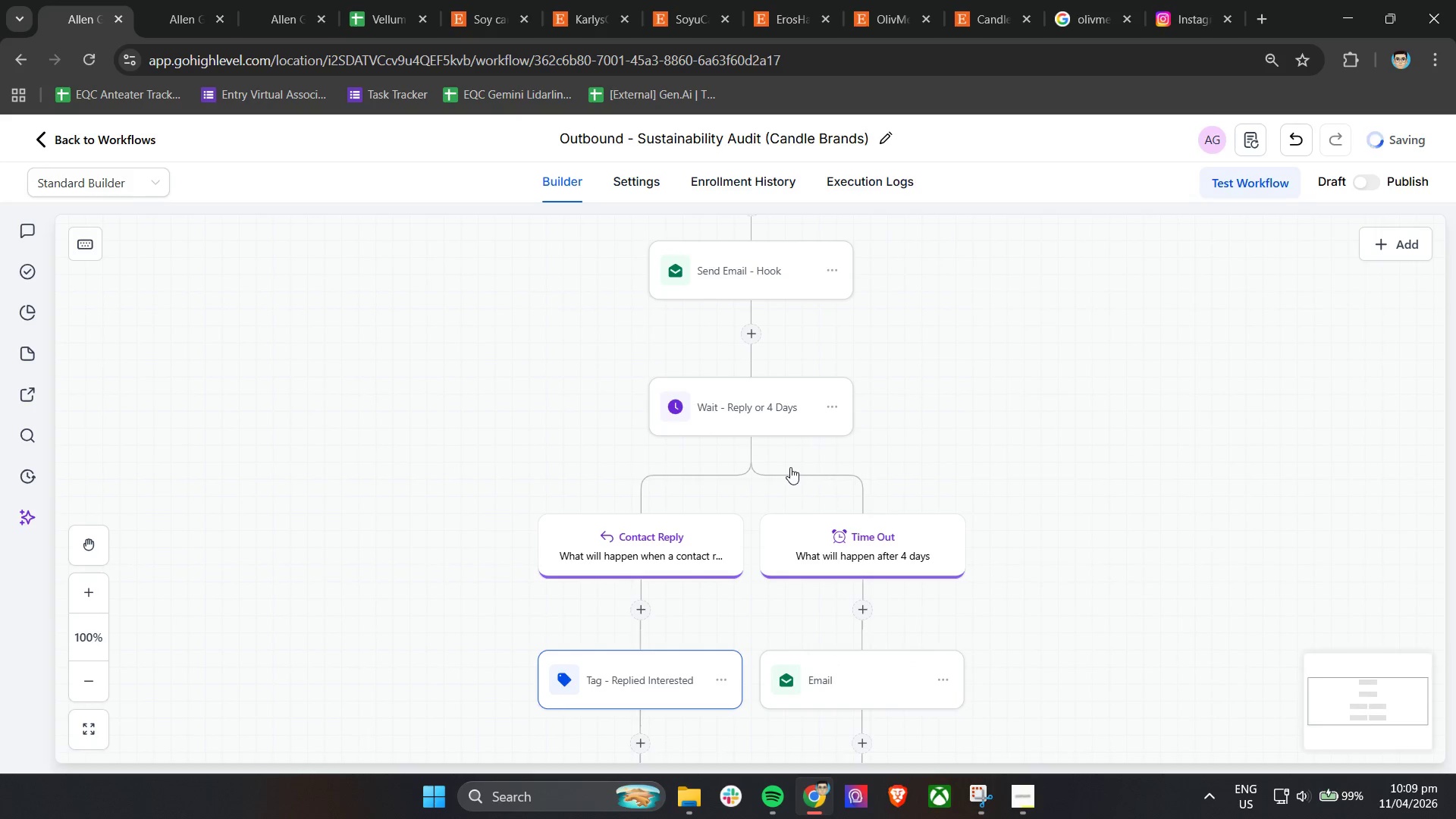 
scroll: coordinate [790, 467], scroll_direction: down, amount: 2.0
 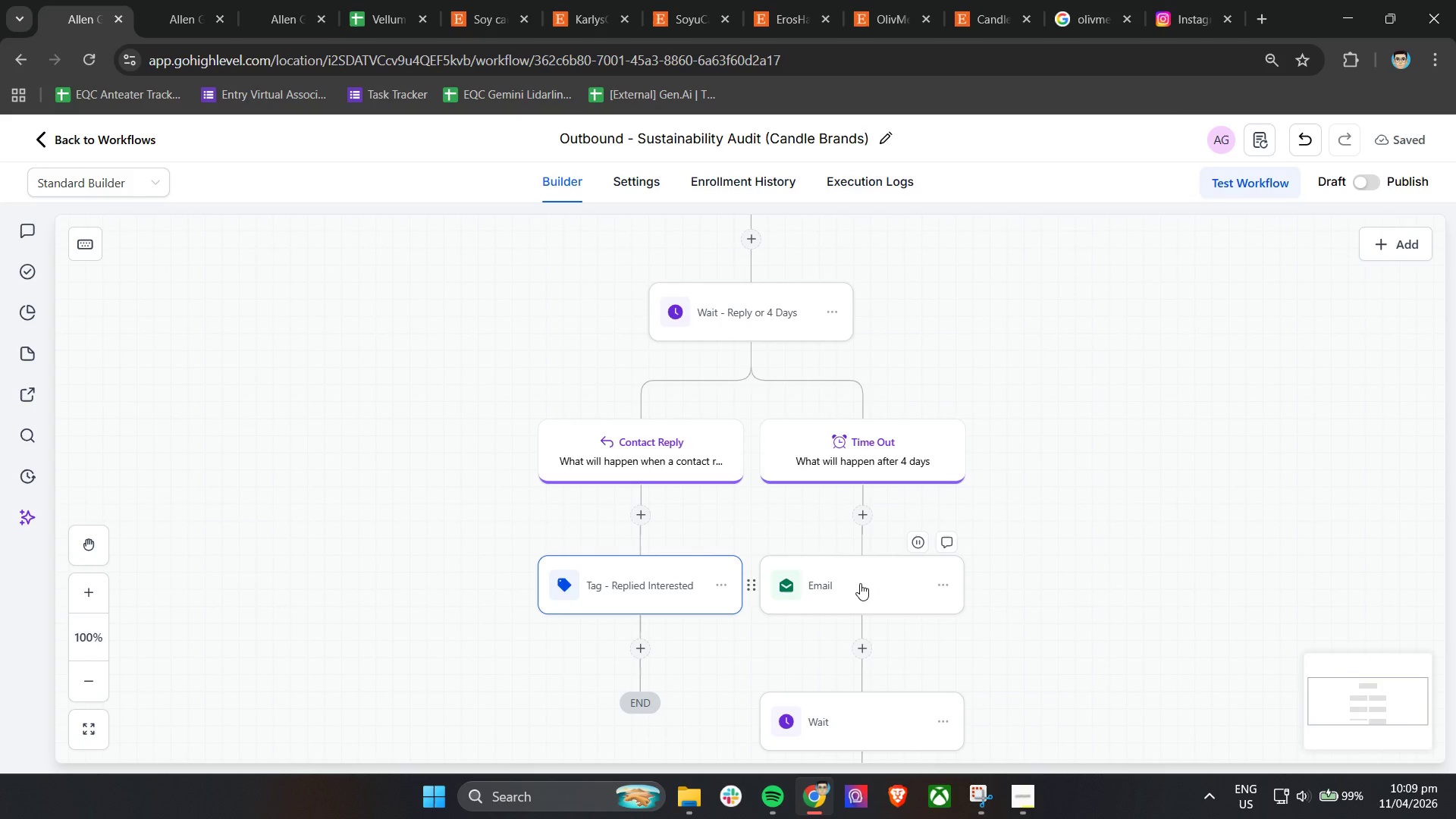 
wait(8.88)
 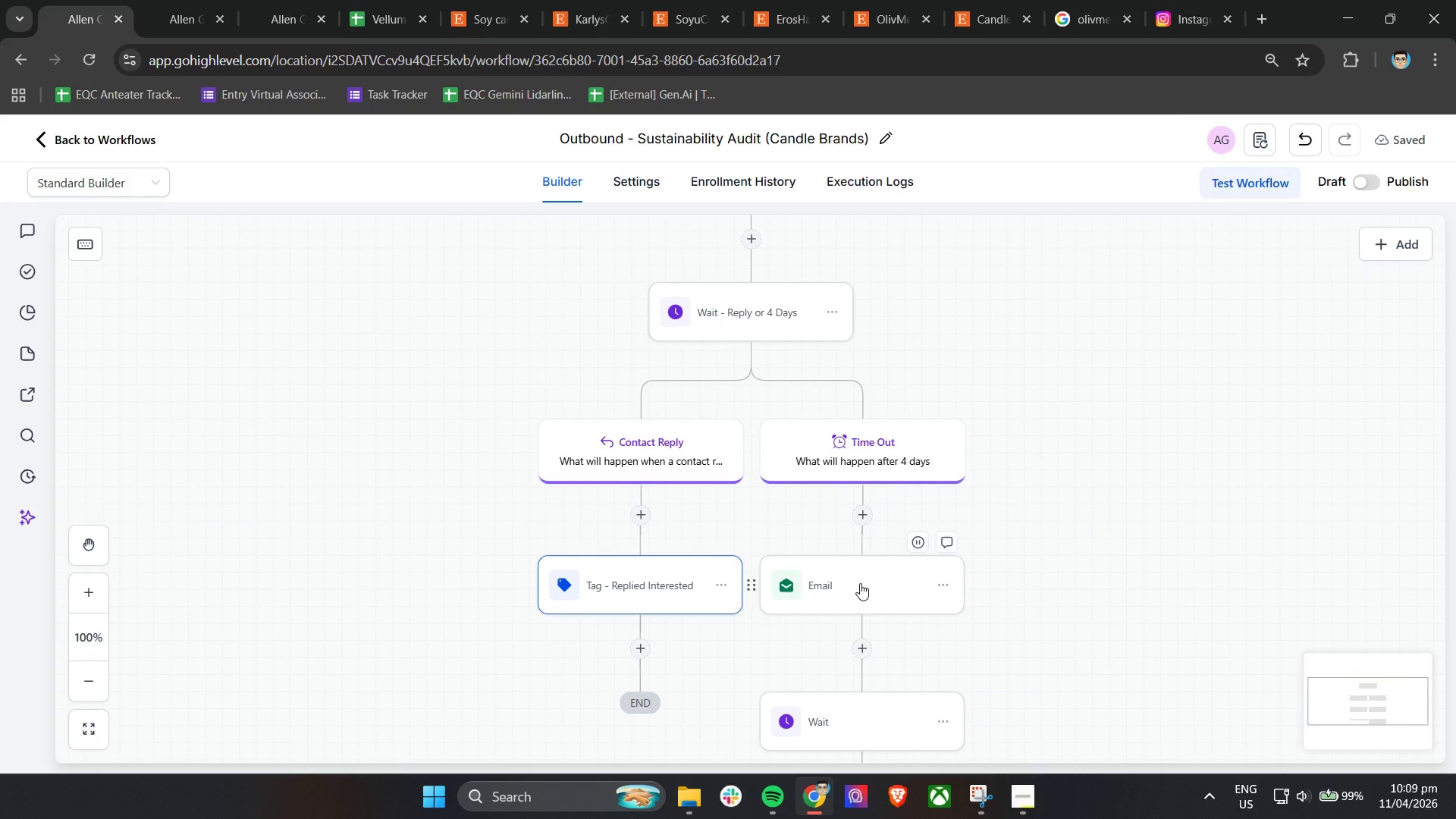 
left_click([860, 588])
 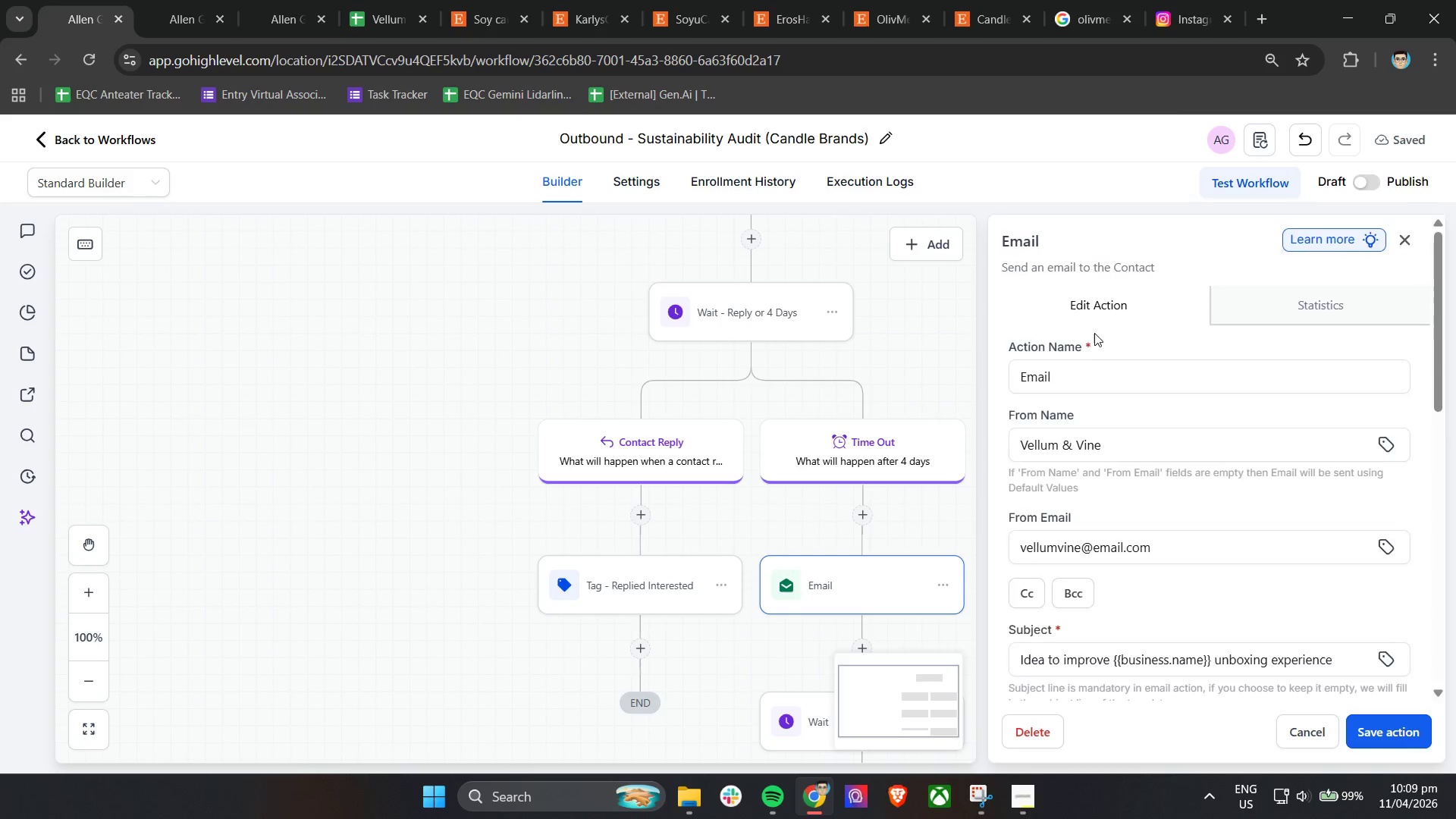 
left_click([1087, 370])
 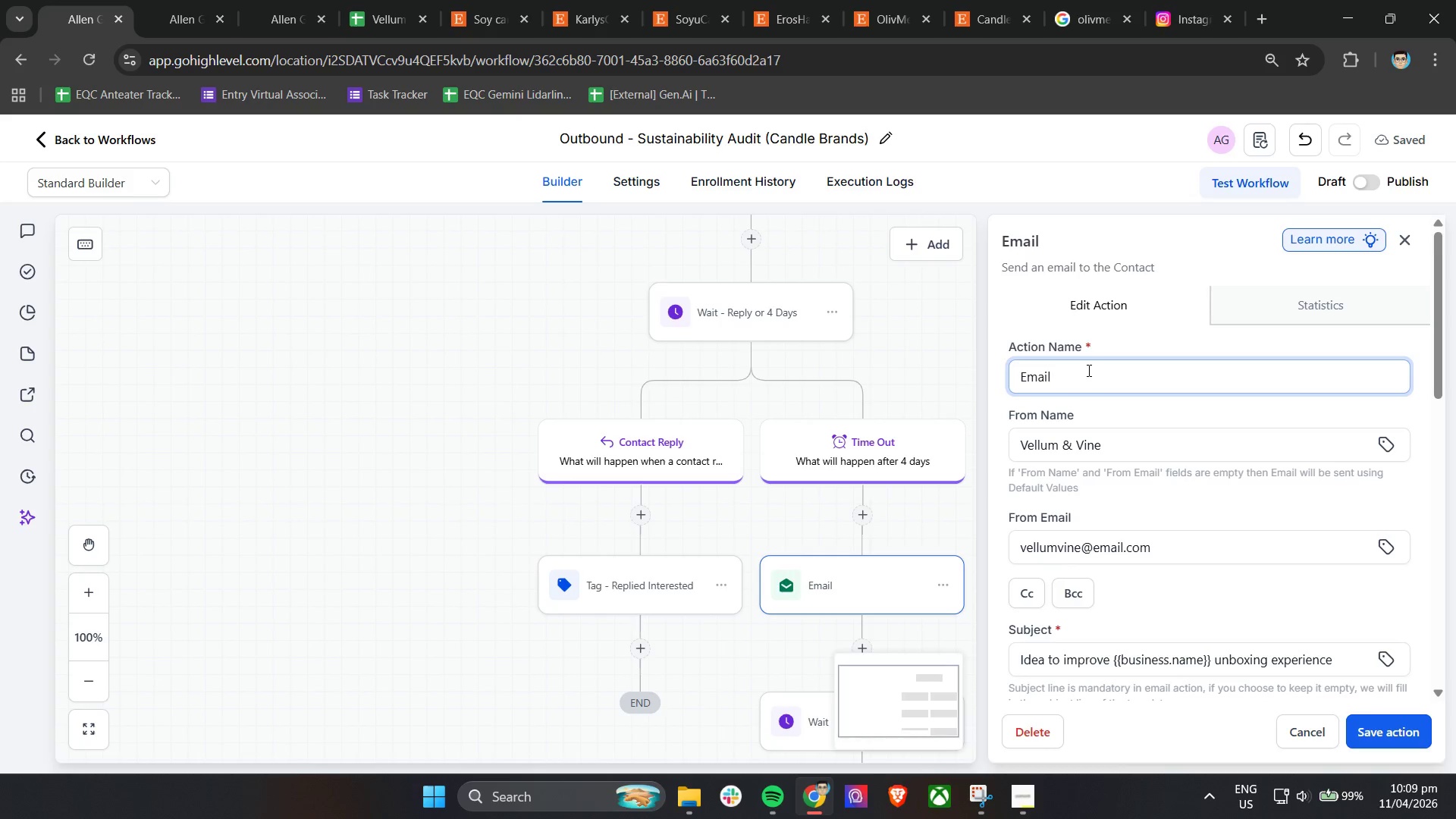 
key(Control+A)
 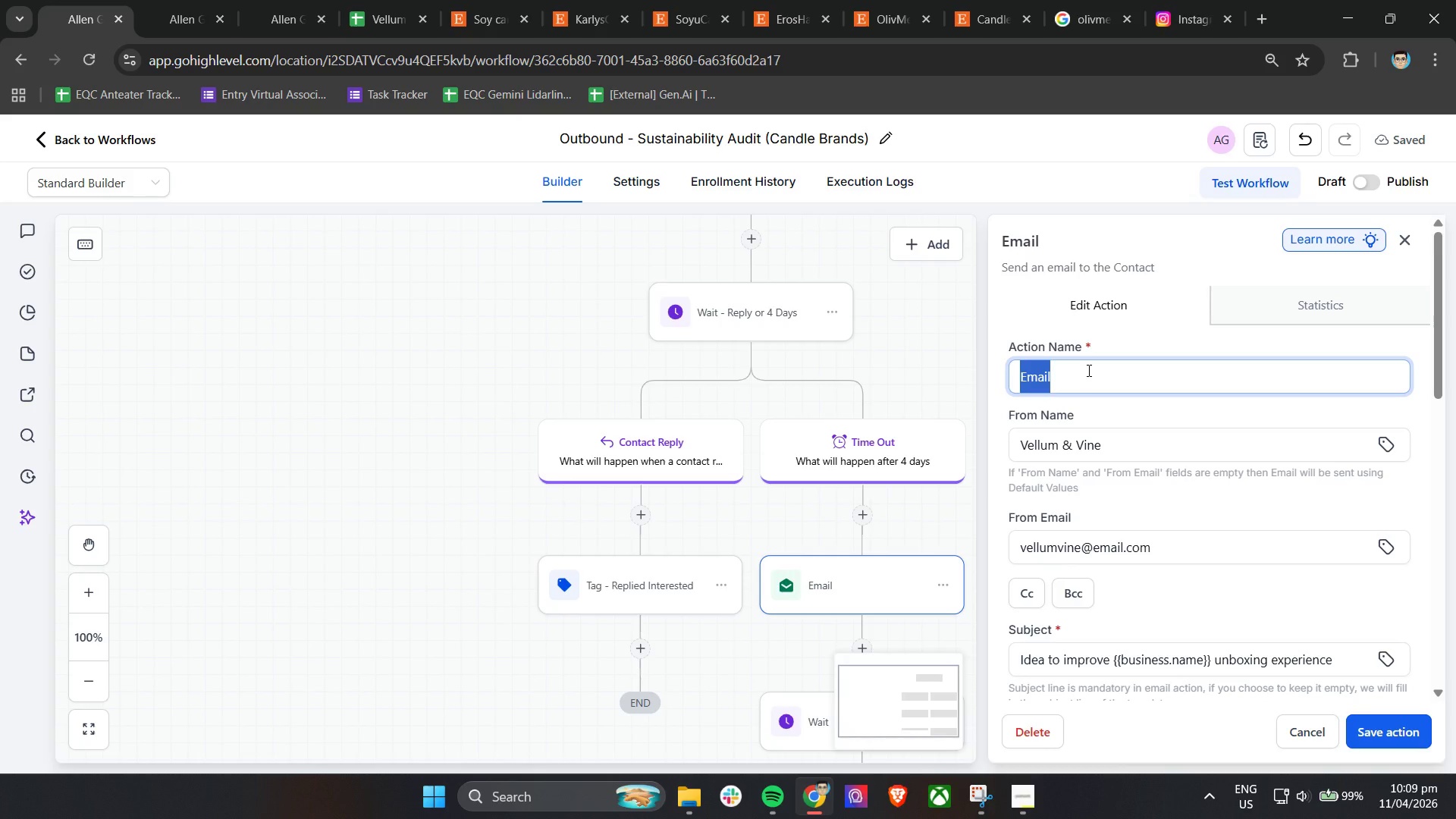 
type(Sne)
key(Backspace)
key(Backspace)
type(end Email - value)
key(Backspace)
key(Backspace)
key(Backspace)
key(Backspace)
key(Backspace)
type(Value Add)
 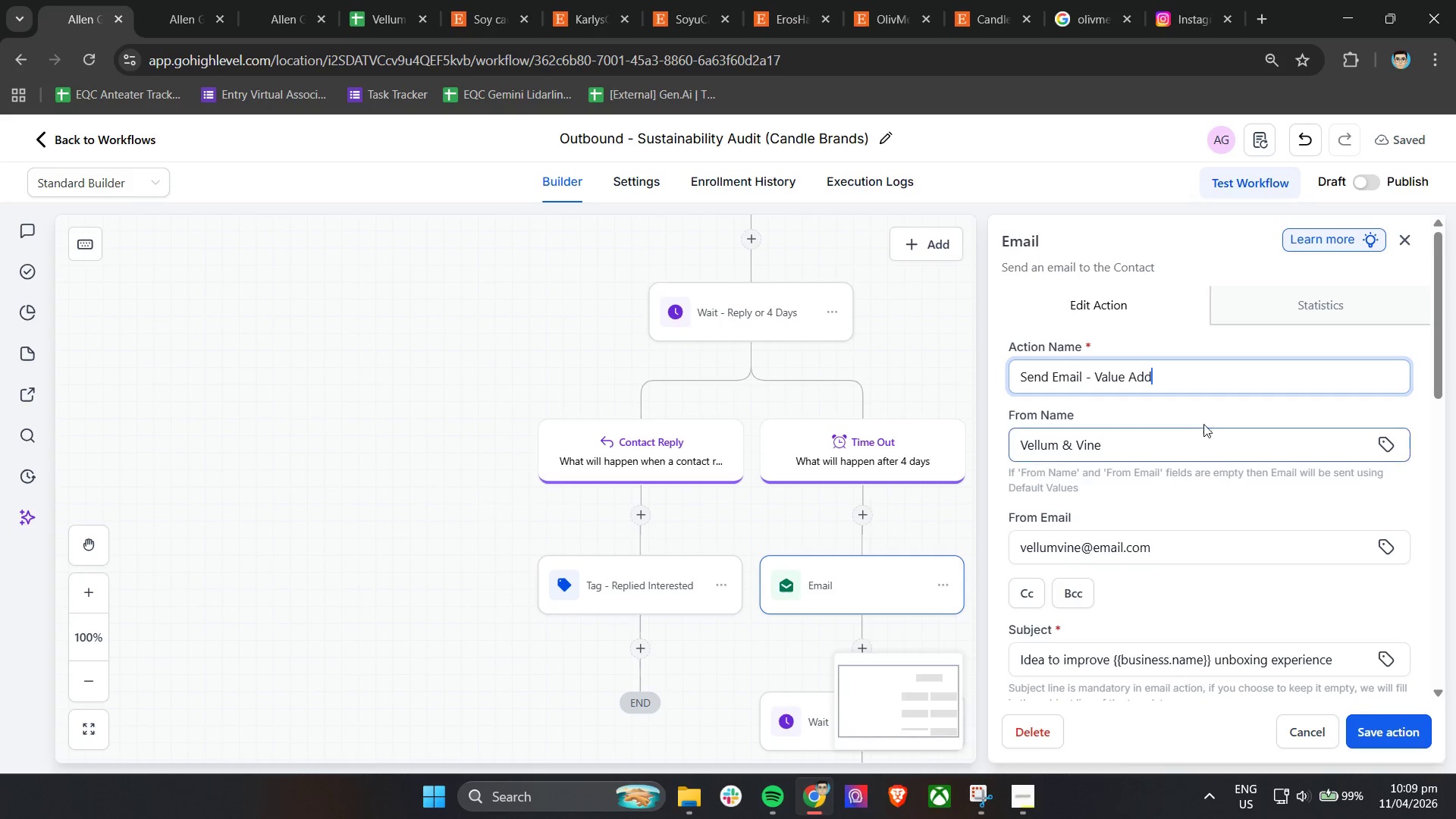 
left_click([1210, 413])
 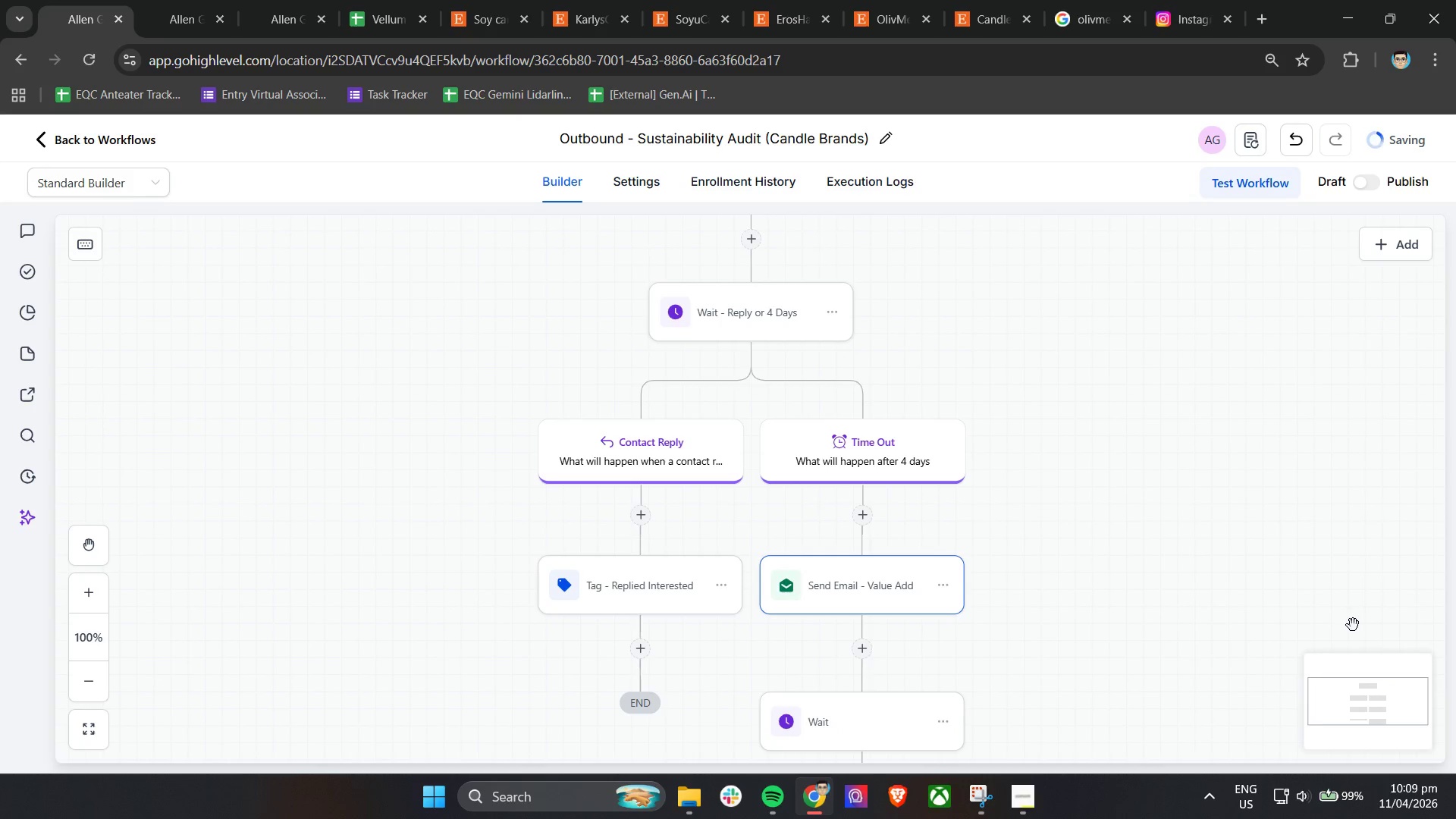 
scroll: coordinate [881, 582], scroll_direction: down, amount: 4.0
 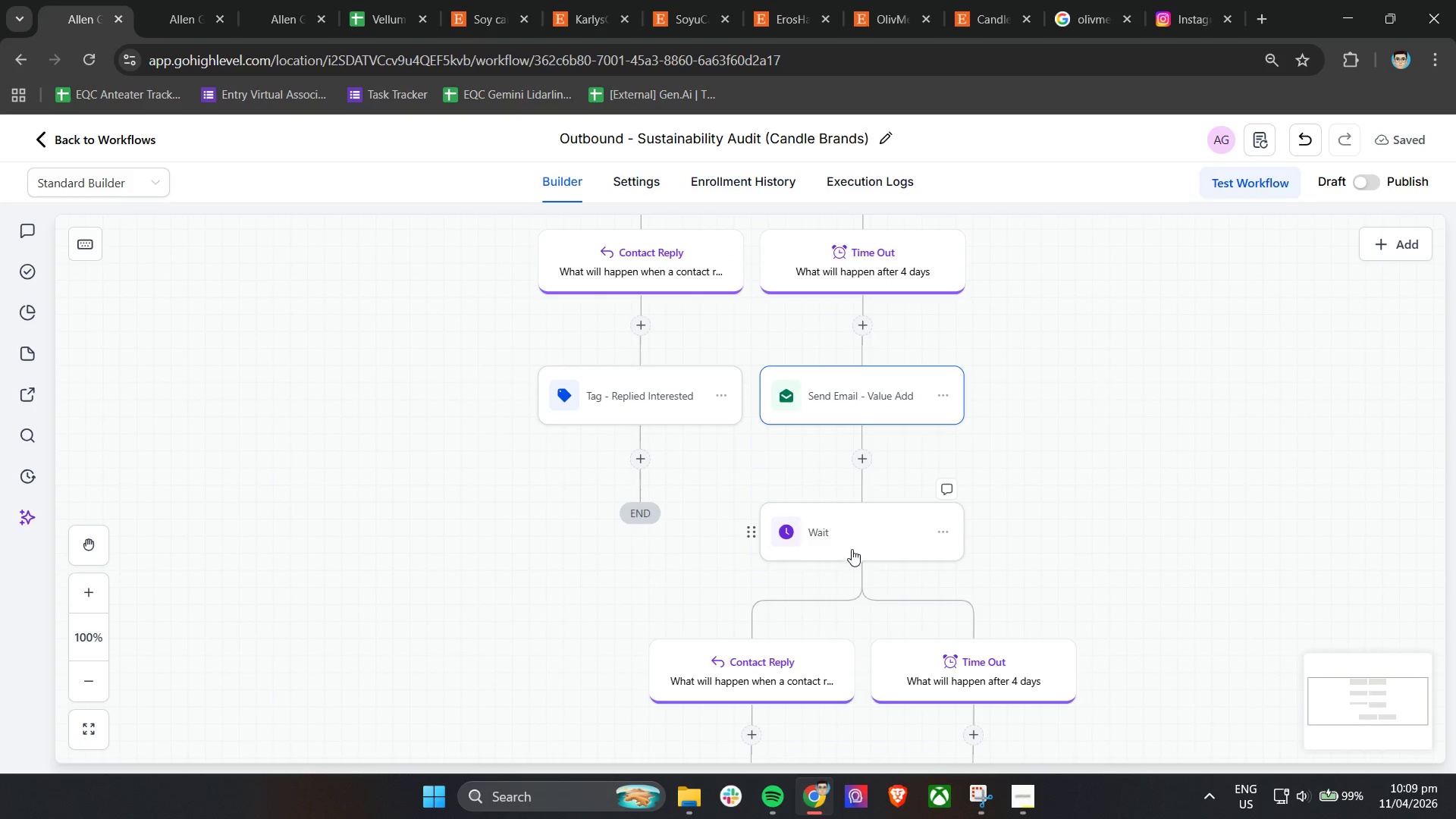 
left_click([852, 538])
 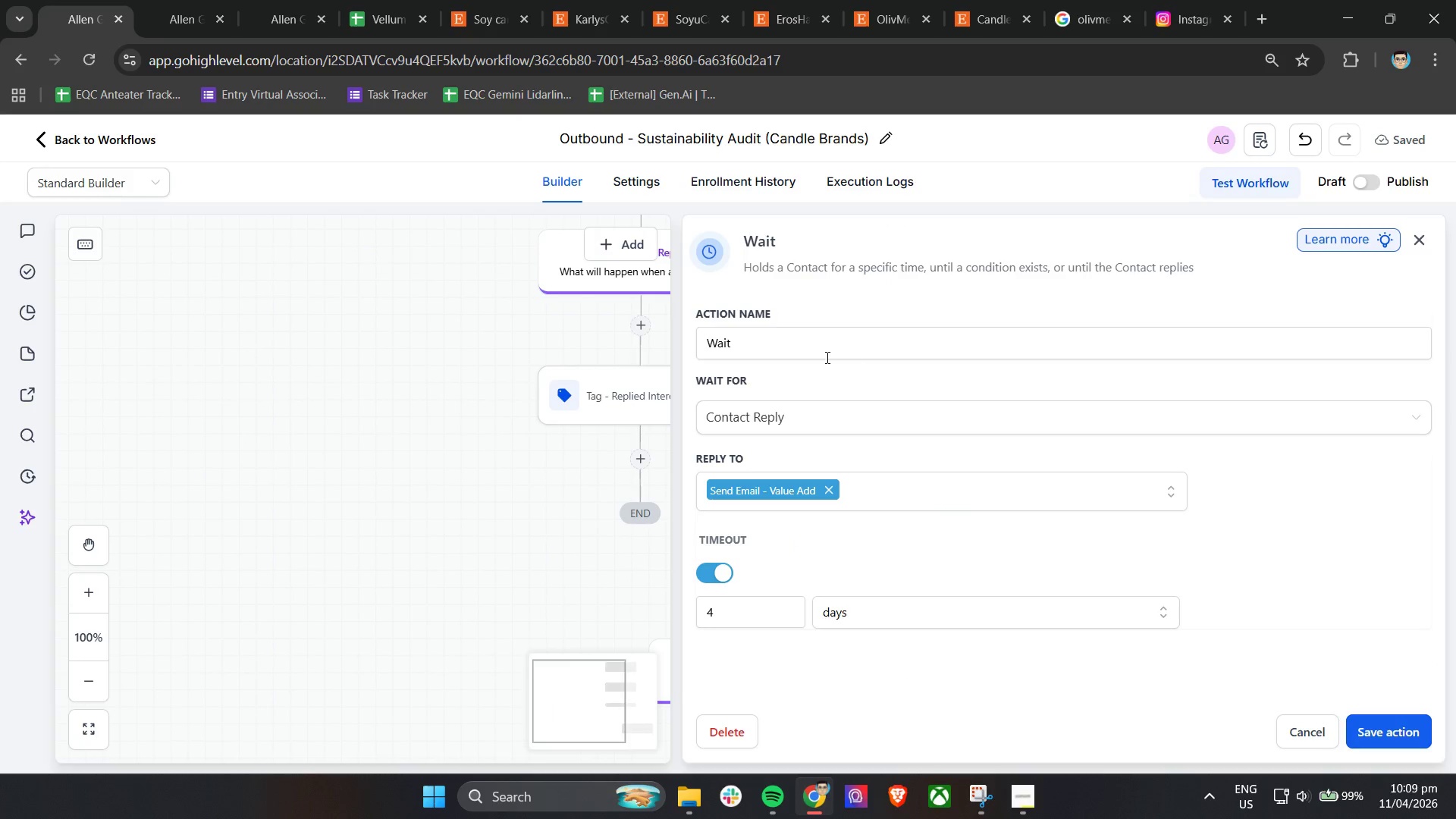 
left_click_drag(start_coordinate=[798, 335], to_coordinate=[660, 338])
 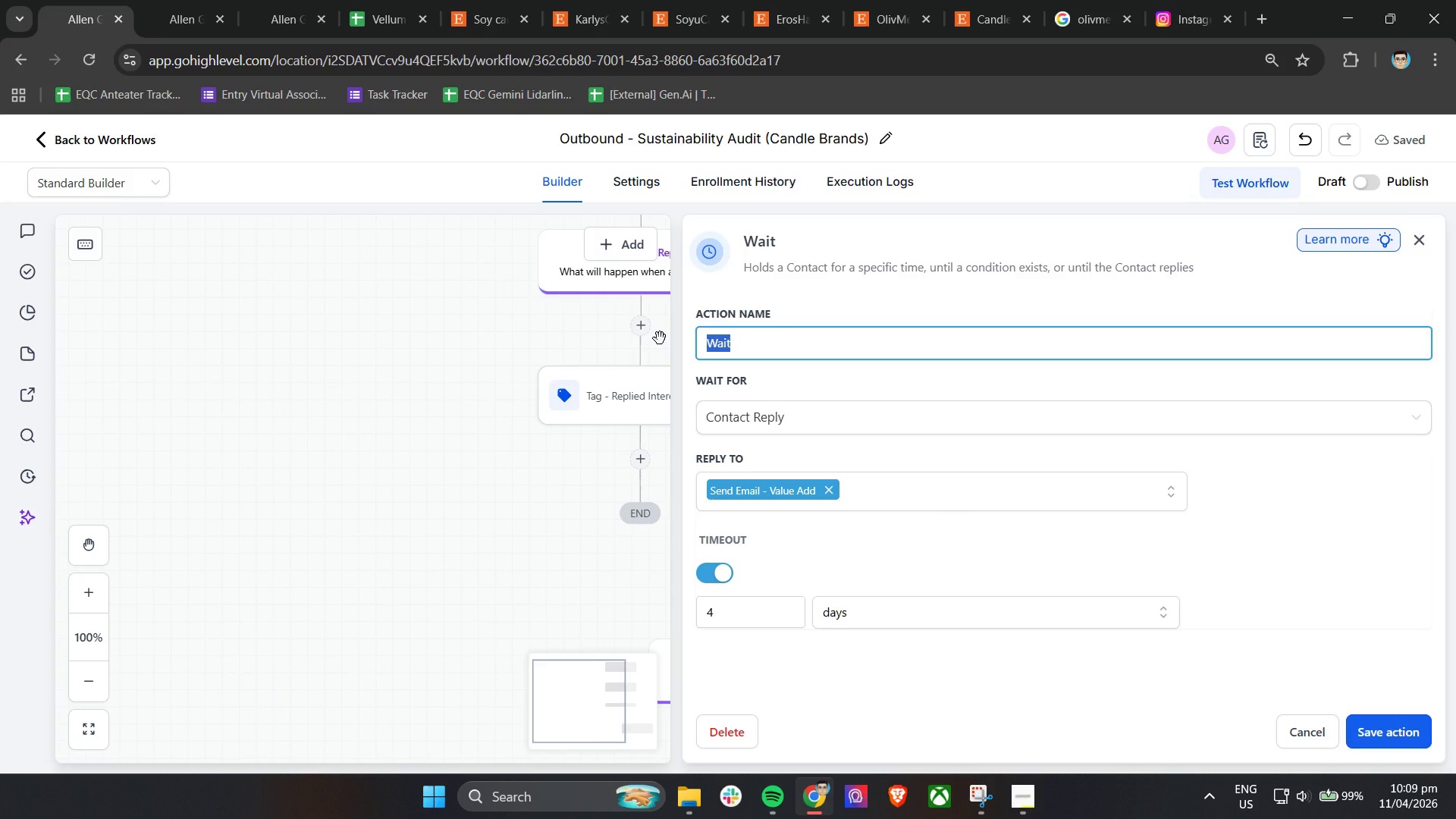 
type(Wait )
 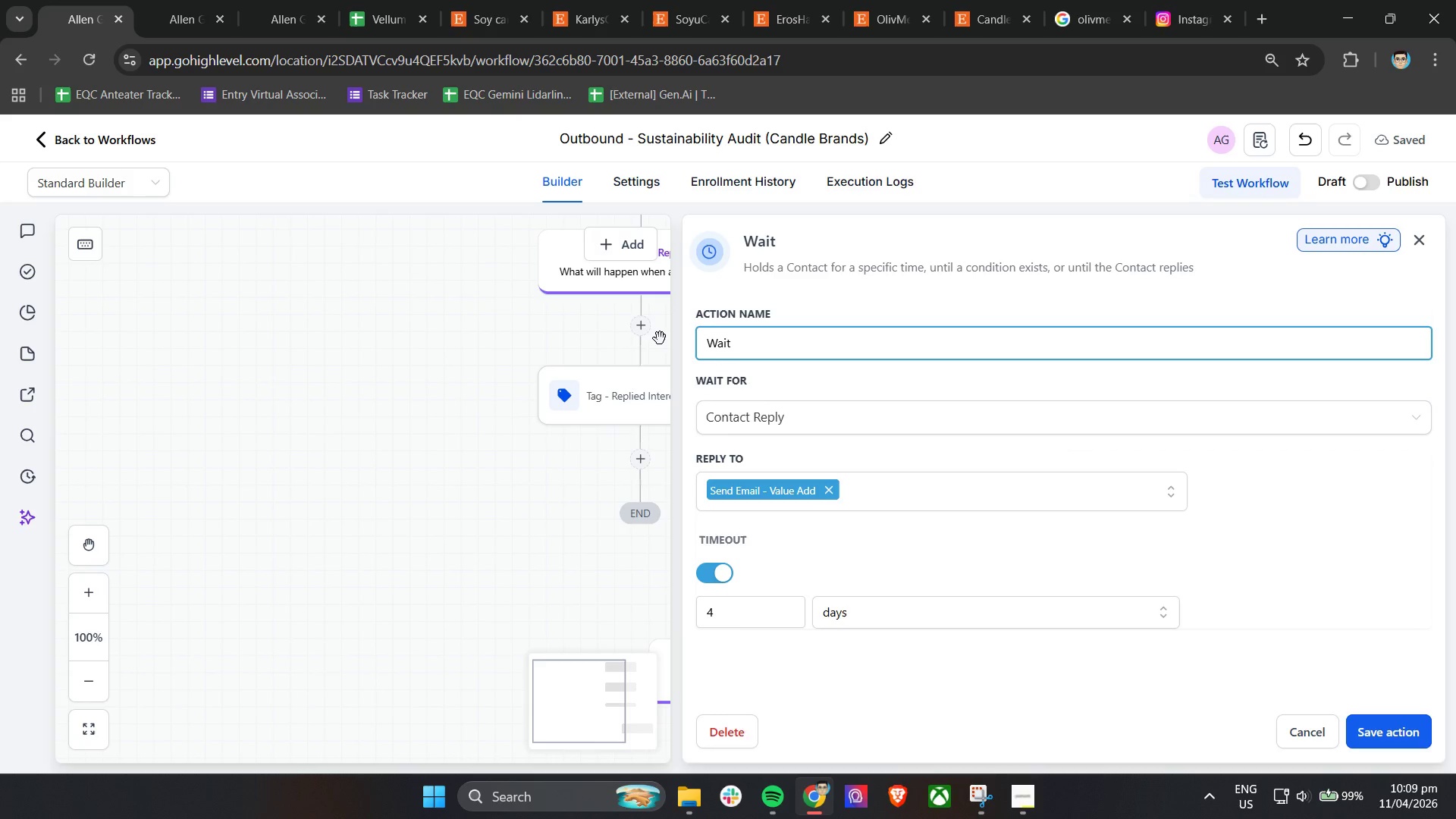 
wait(9.03)
 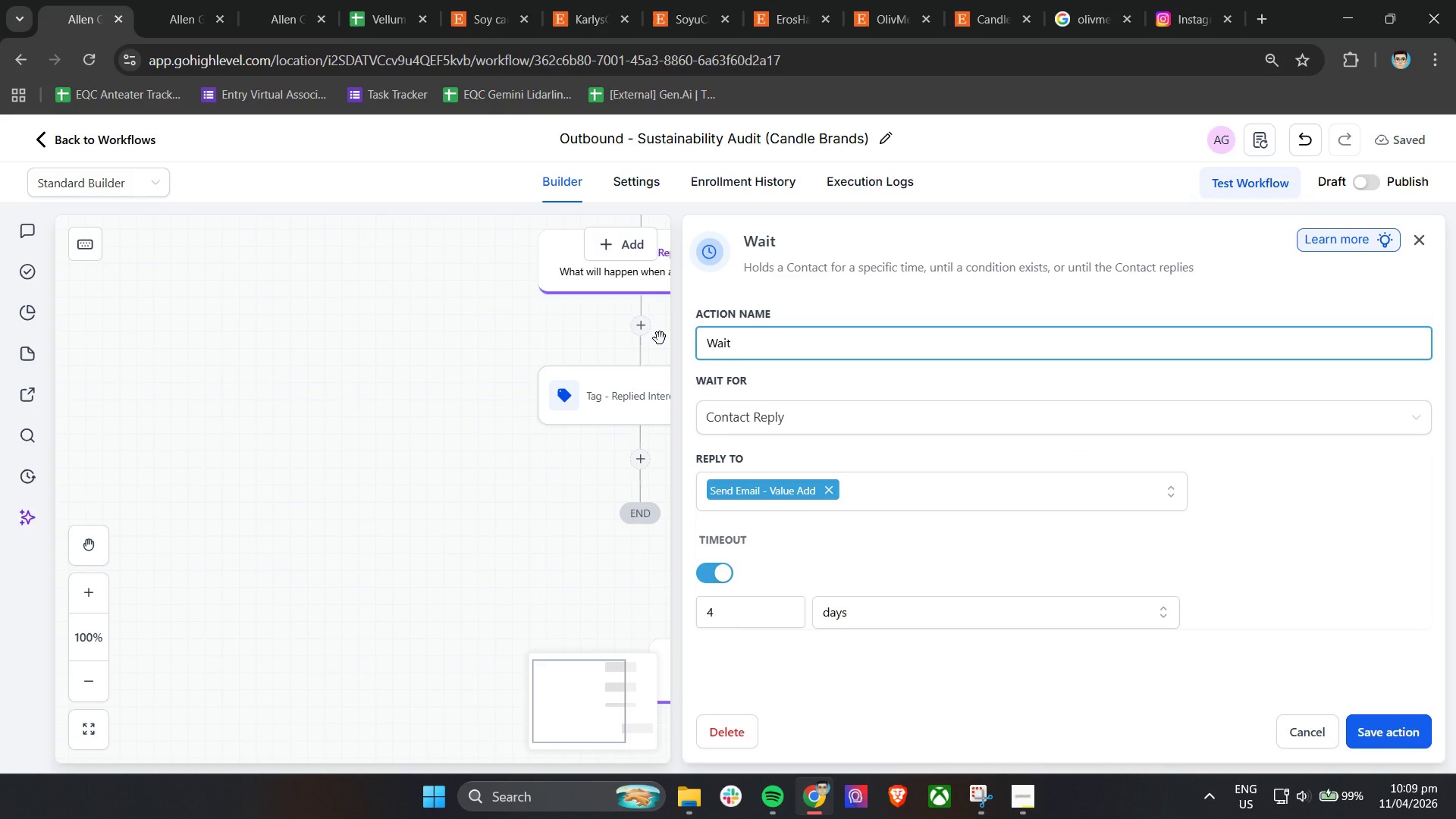 
type(- Reply or 4 Days)
 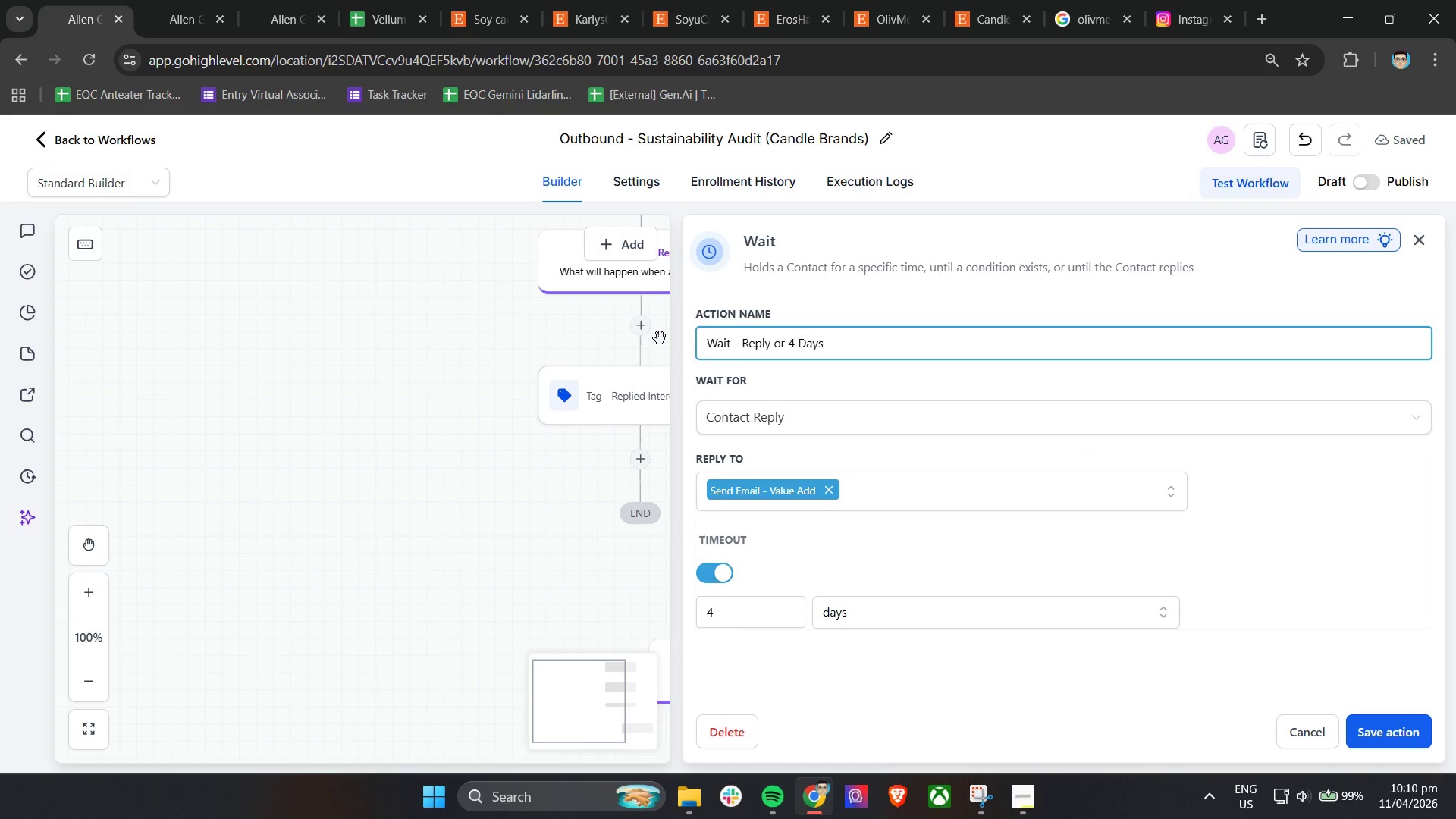 
left_click([1363, 722])
 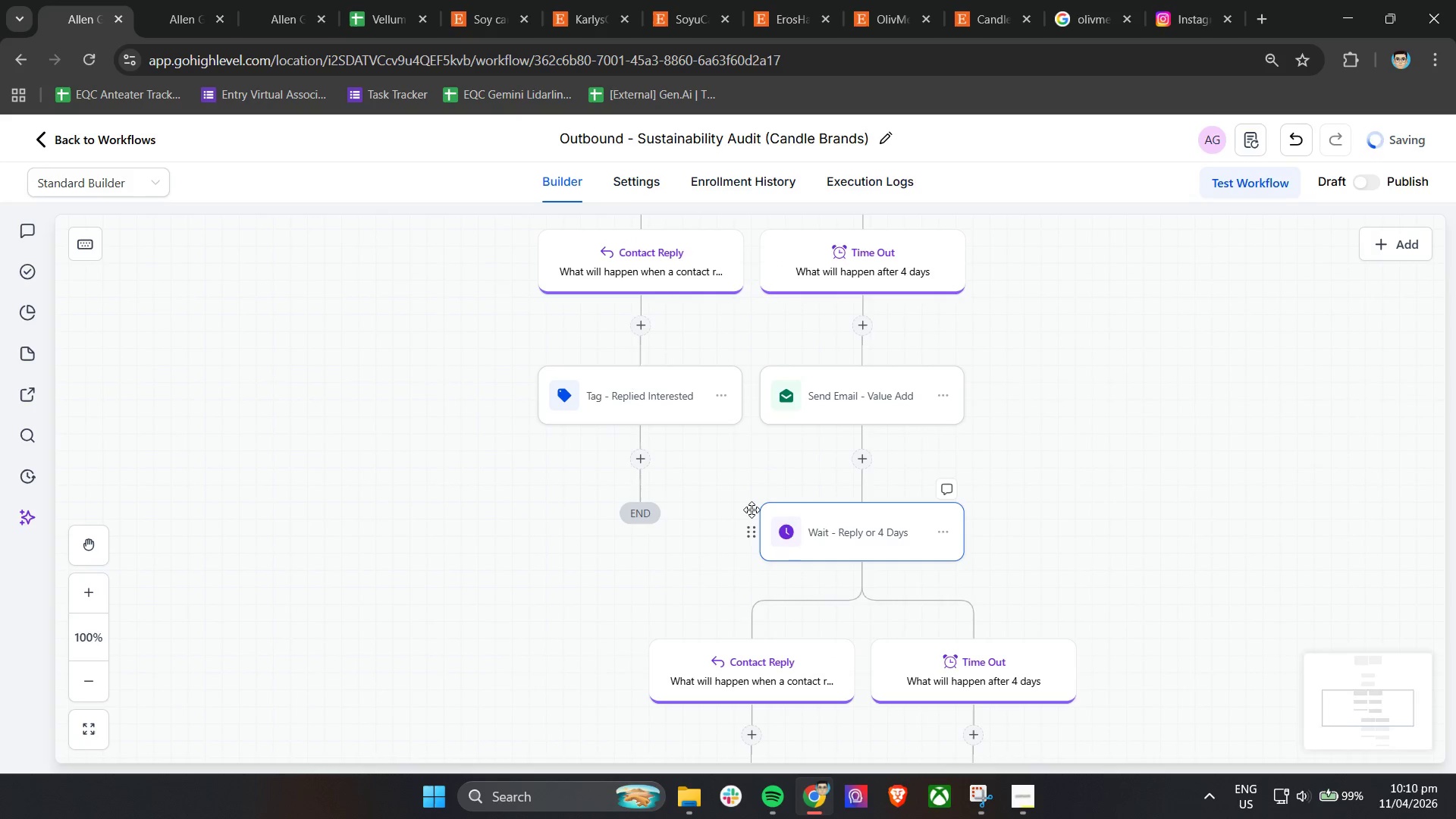 
scroll: coordinate [753, 582], scroll_direction: down, amount: 5.0
 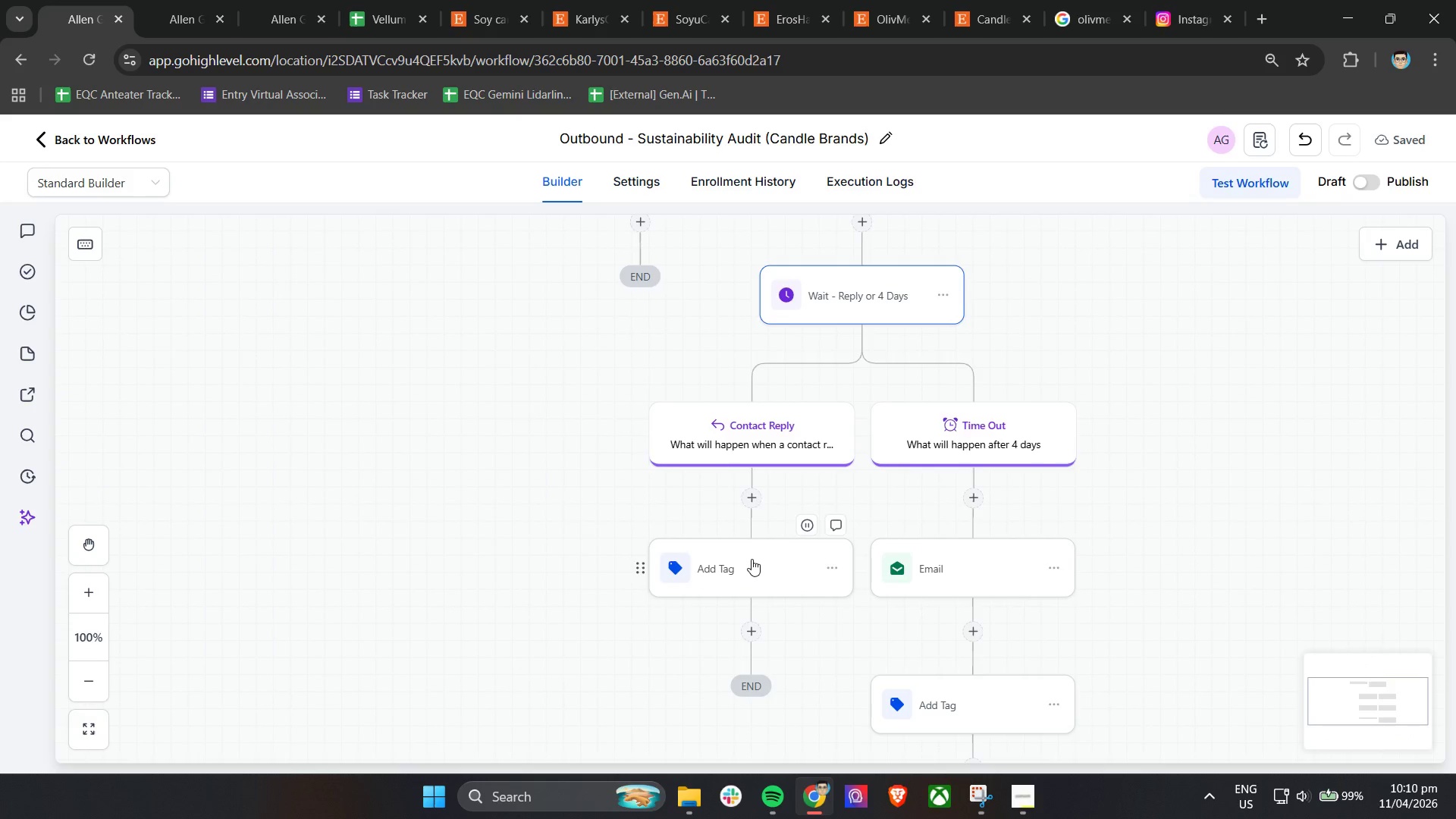 
scroll: coordinate [751, 559], scroll_direction: up, amount: 2.0
 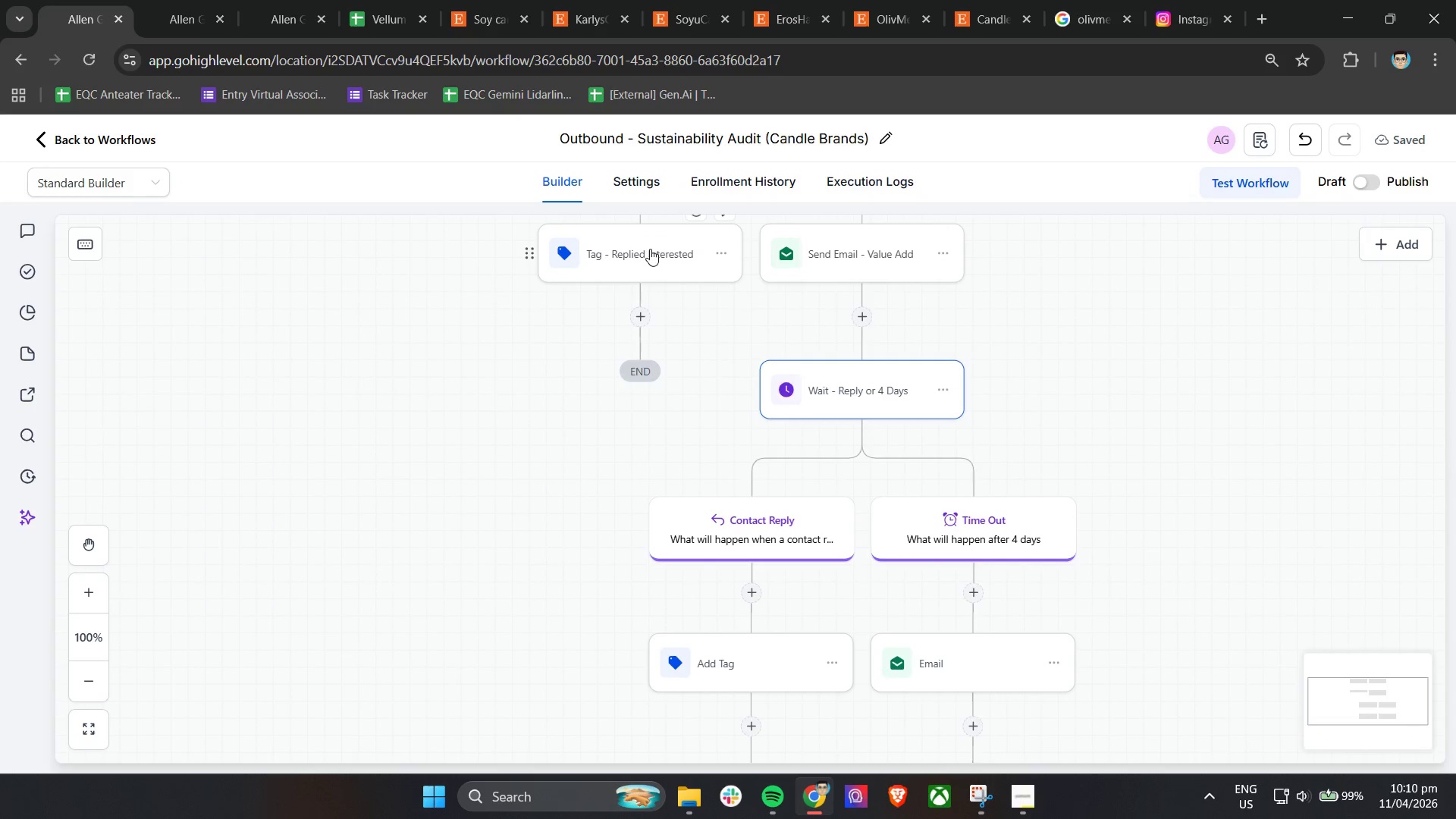 
left_click([650, 249])
 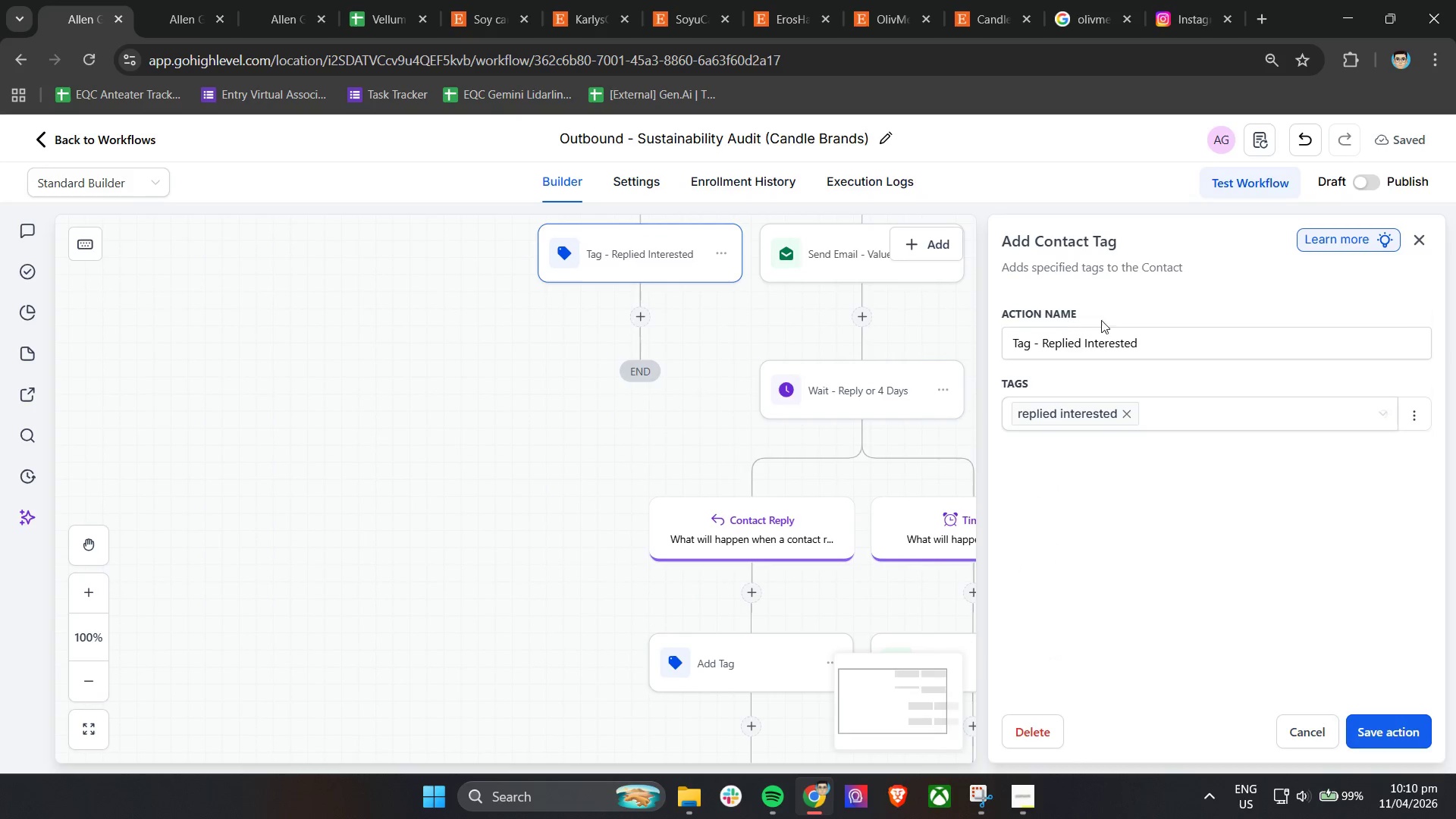 
left_click([1161, 351])
 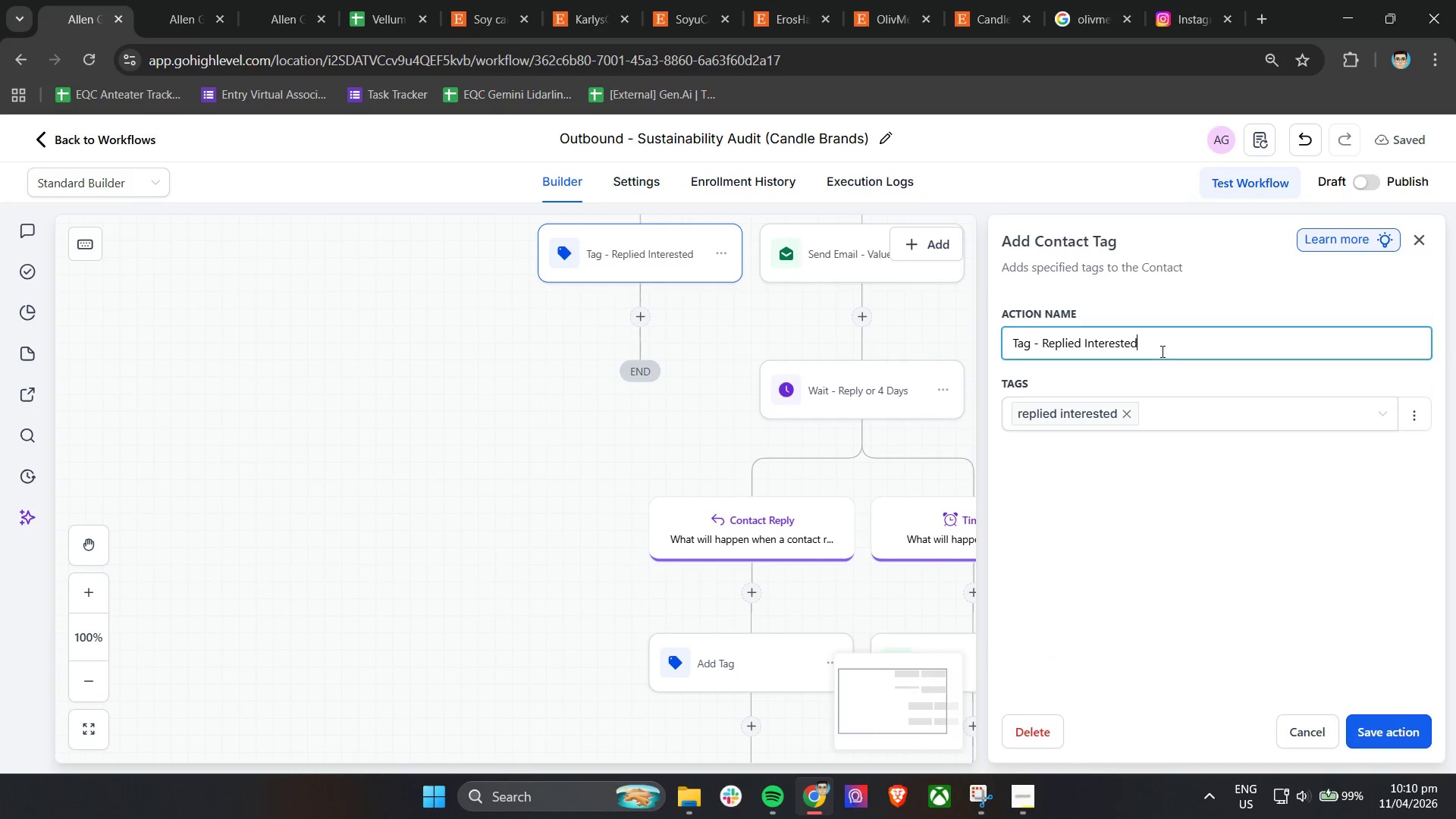 
key(Control+A)
 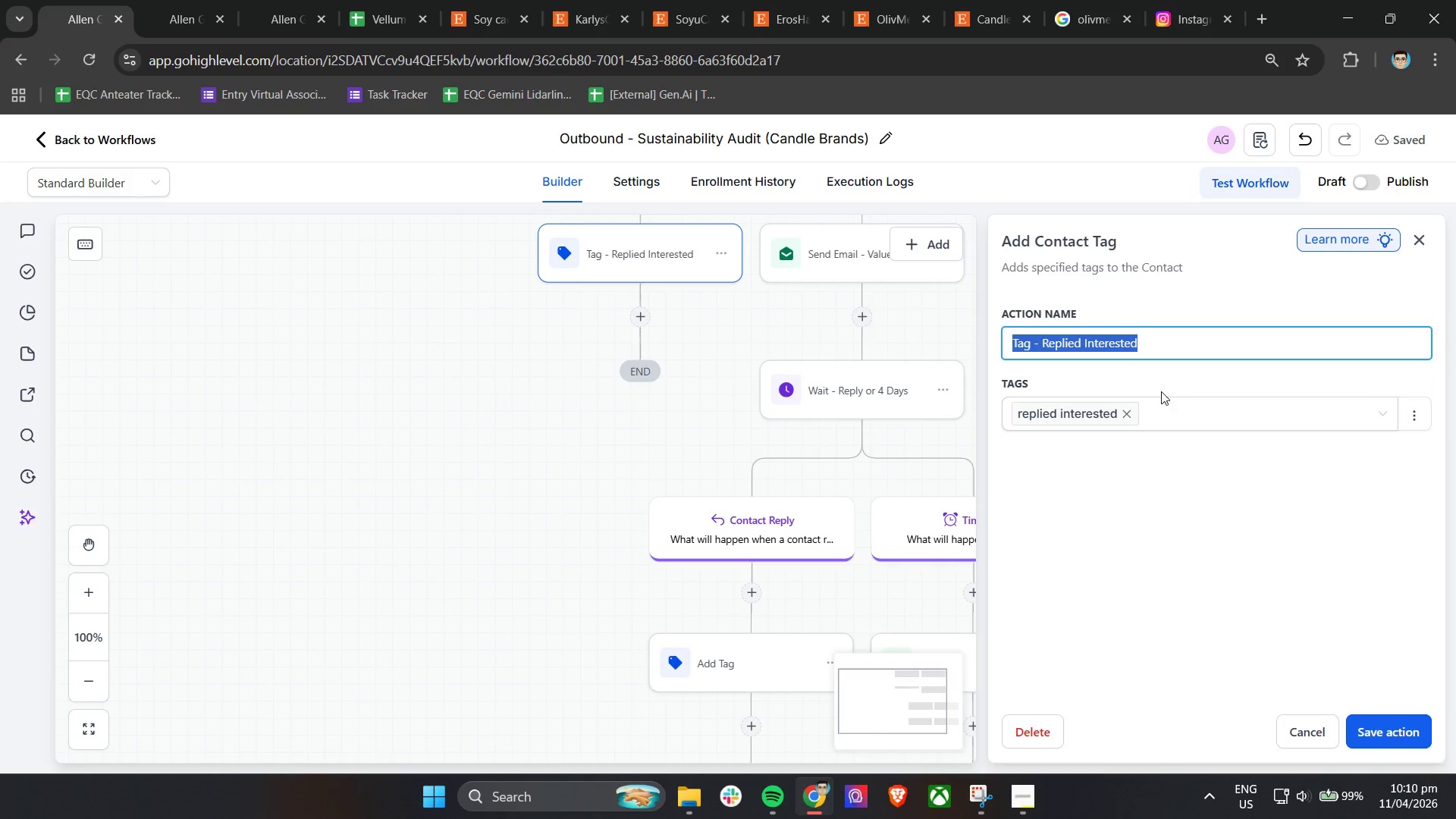 
key(Control+C)
 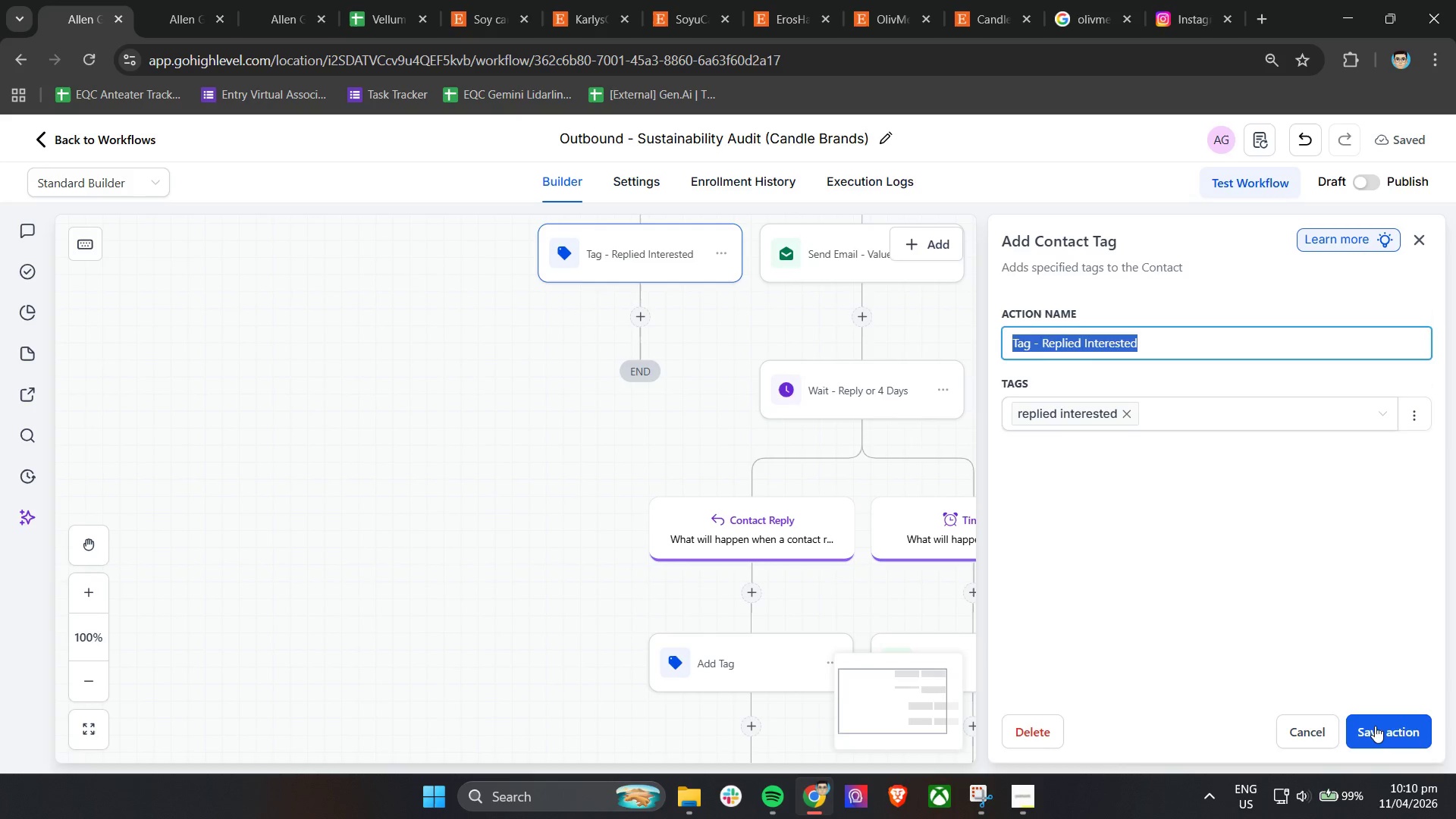 
left_click([1376, 730])
 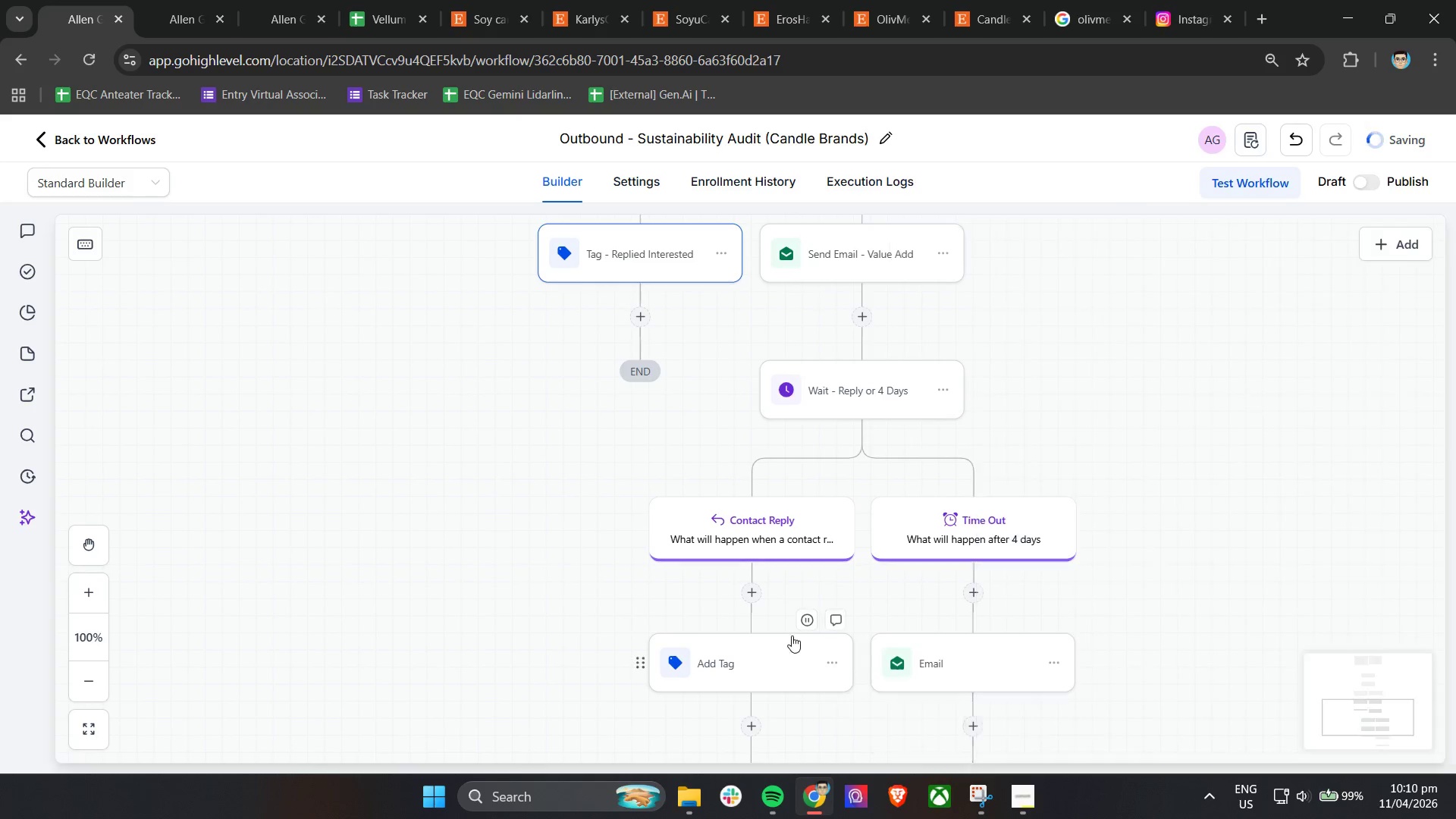 
left_click([758, 595])
 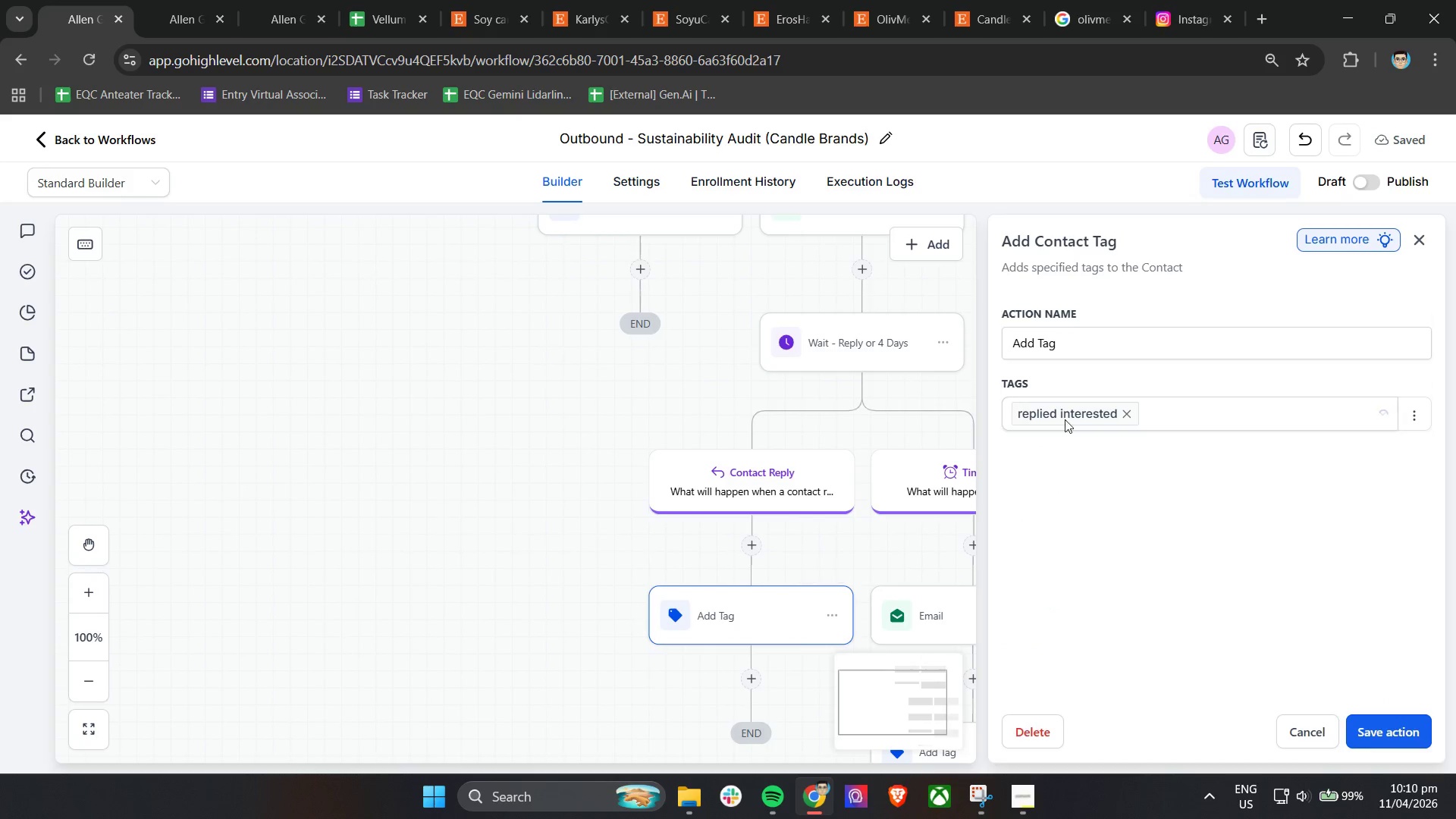 
scroll: coordinate [792, 635], scroll_direction: down, amount: 1.0
 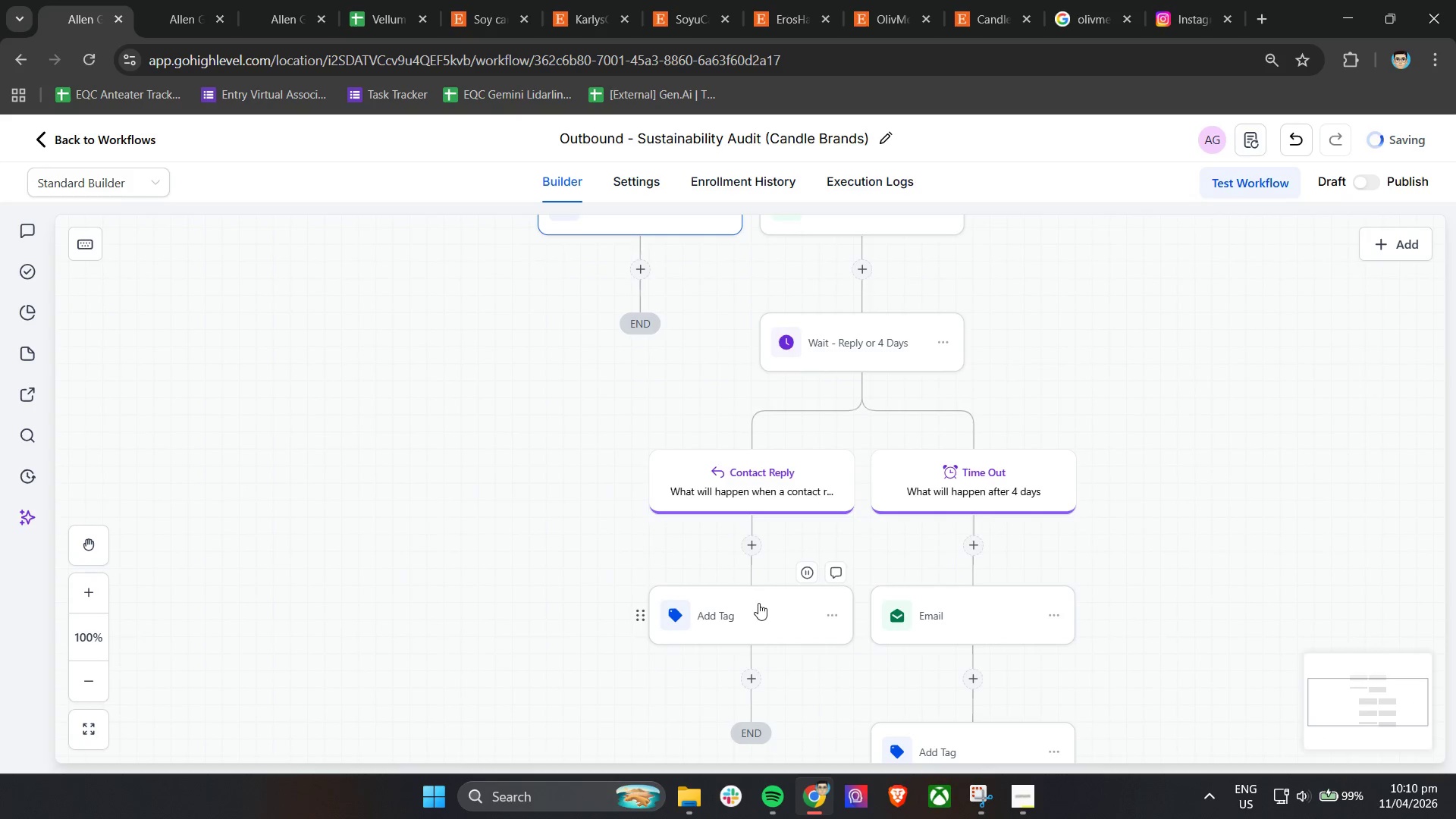 
left_click([1117, 352])
 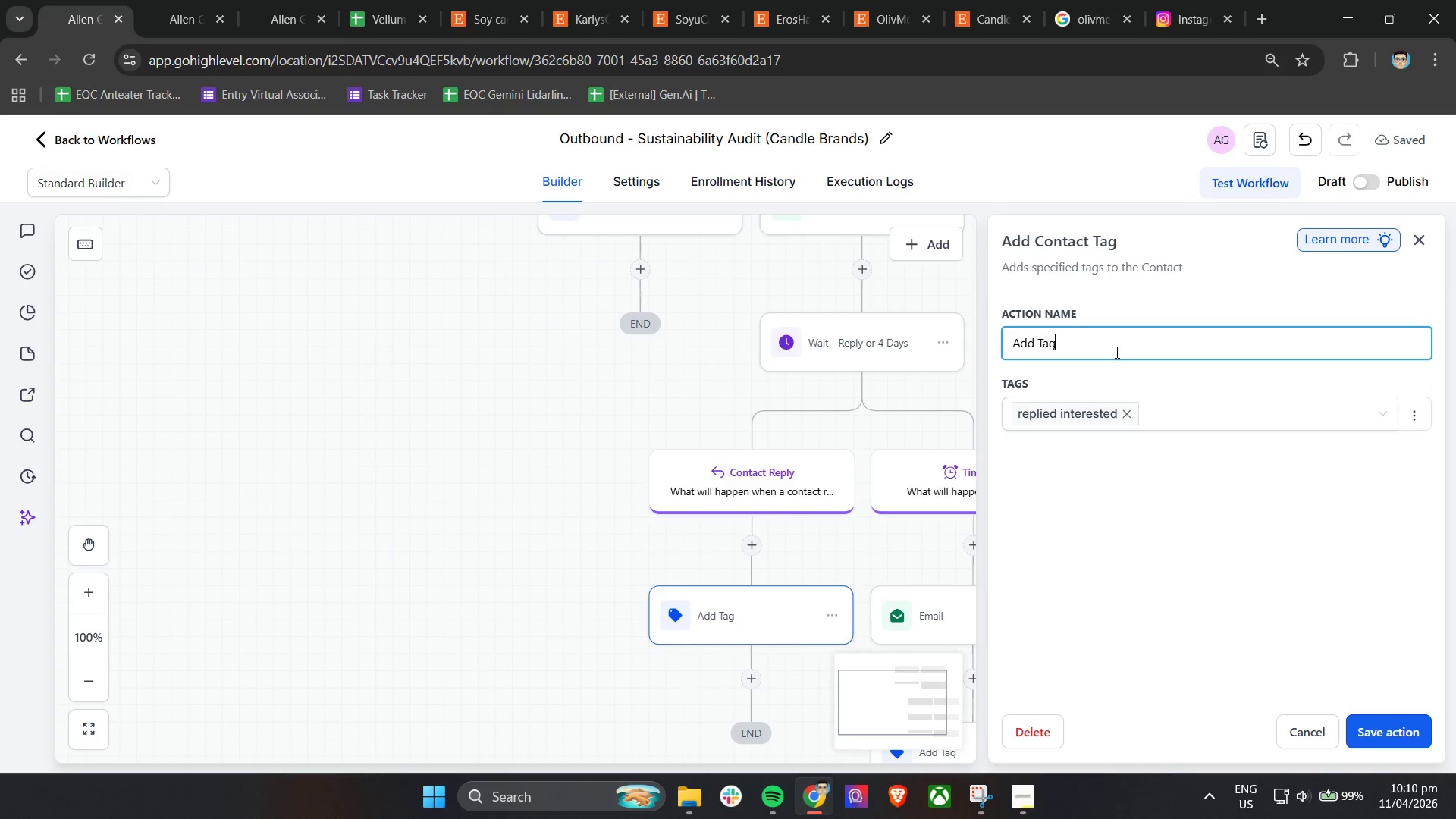 
key(Control+A)
 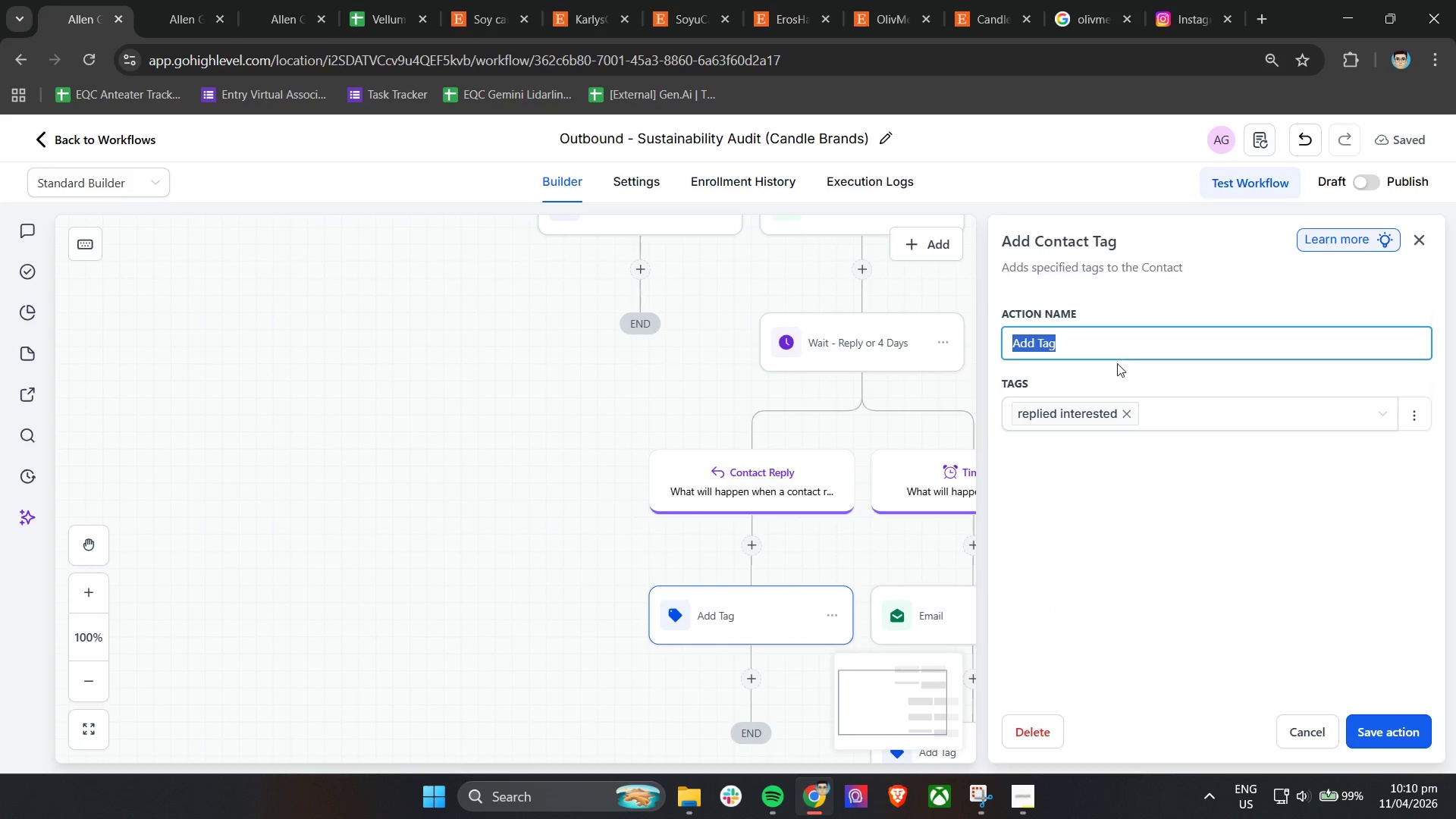 
key(Control+V)
 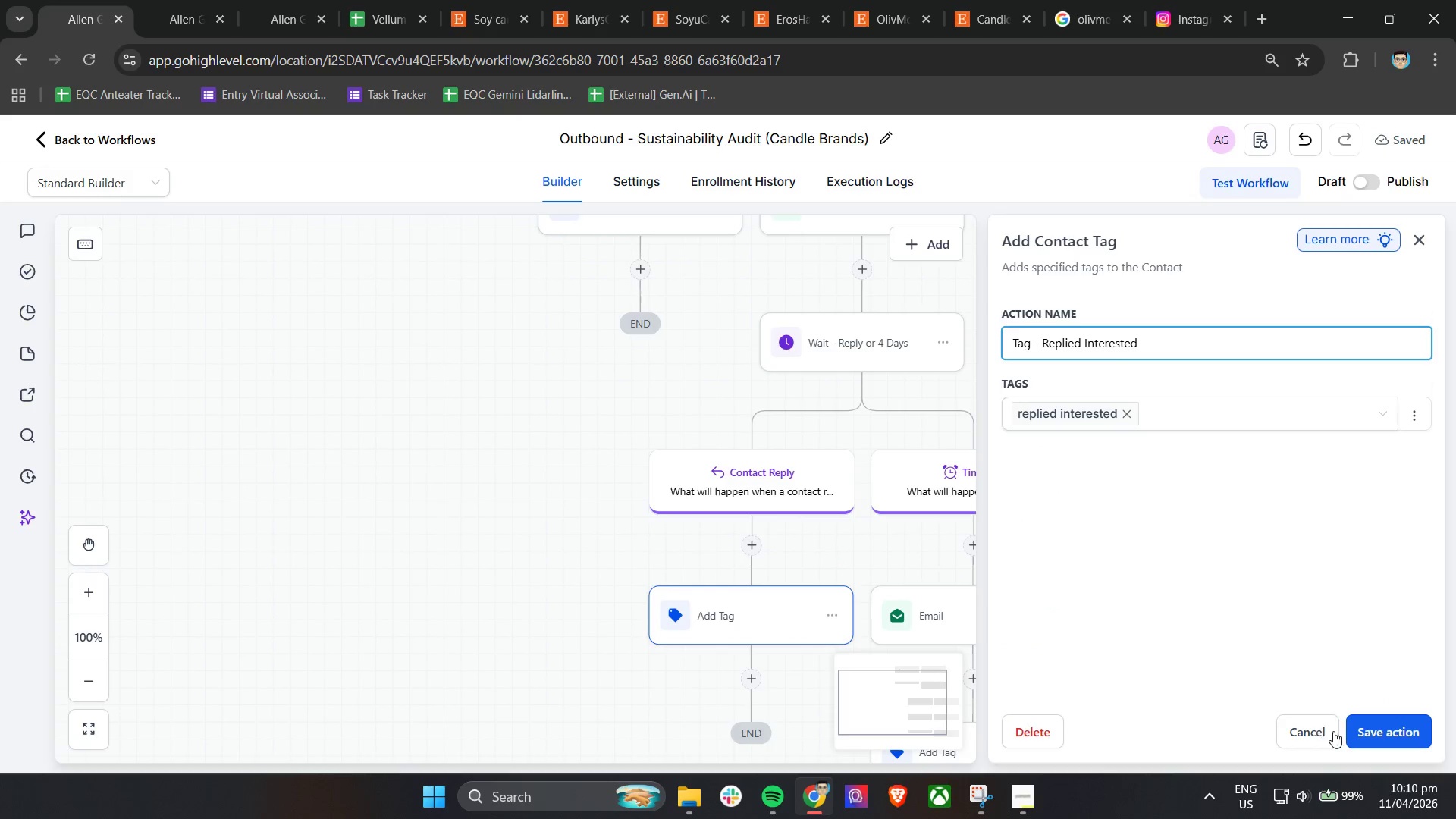 
left_click([1374, 729])
 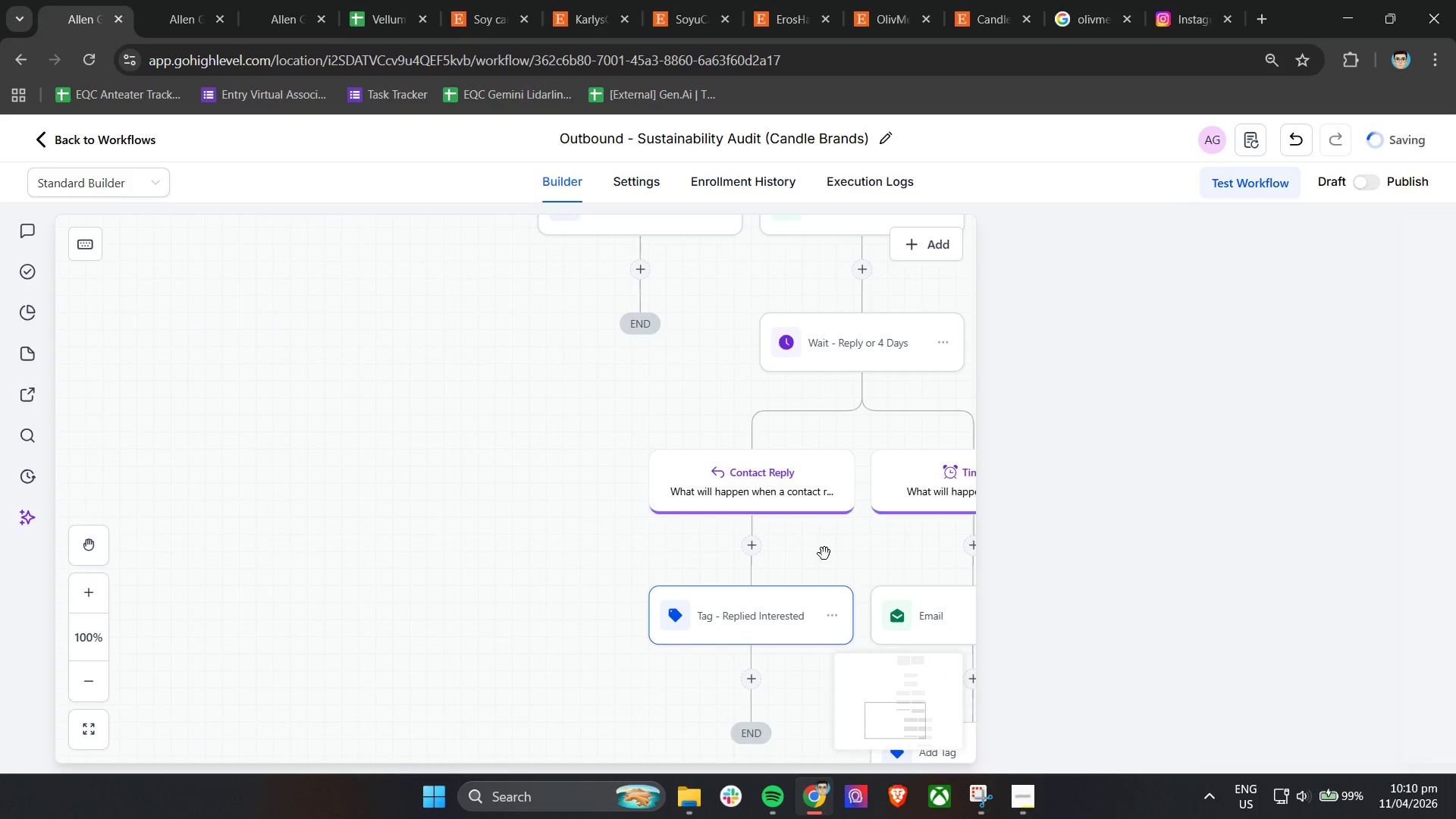 
left_click([959, 516])
 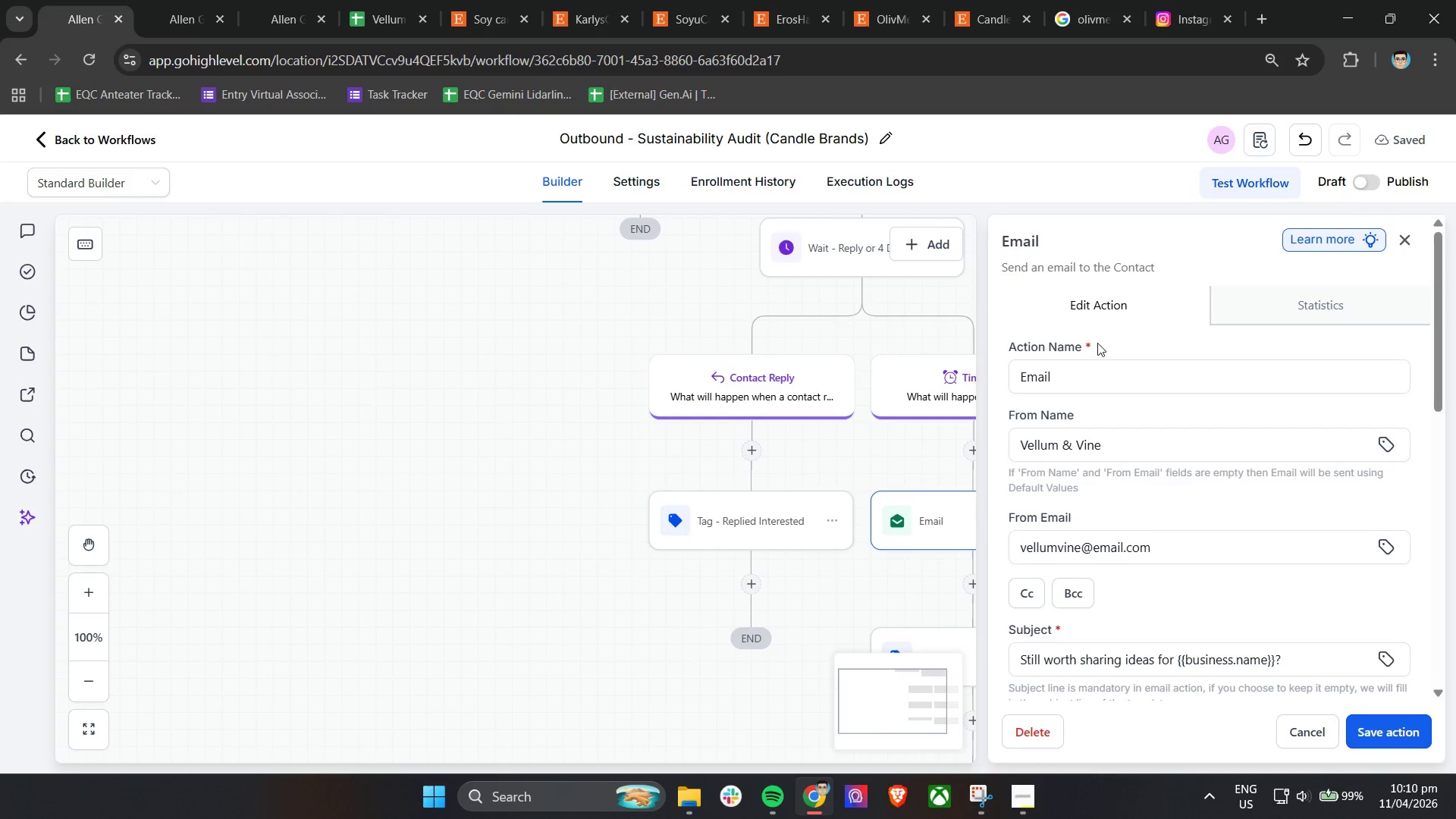 
scroll: coordinate [827, 538], scroll_direction: down, amount: 2.0
 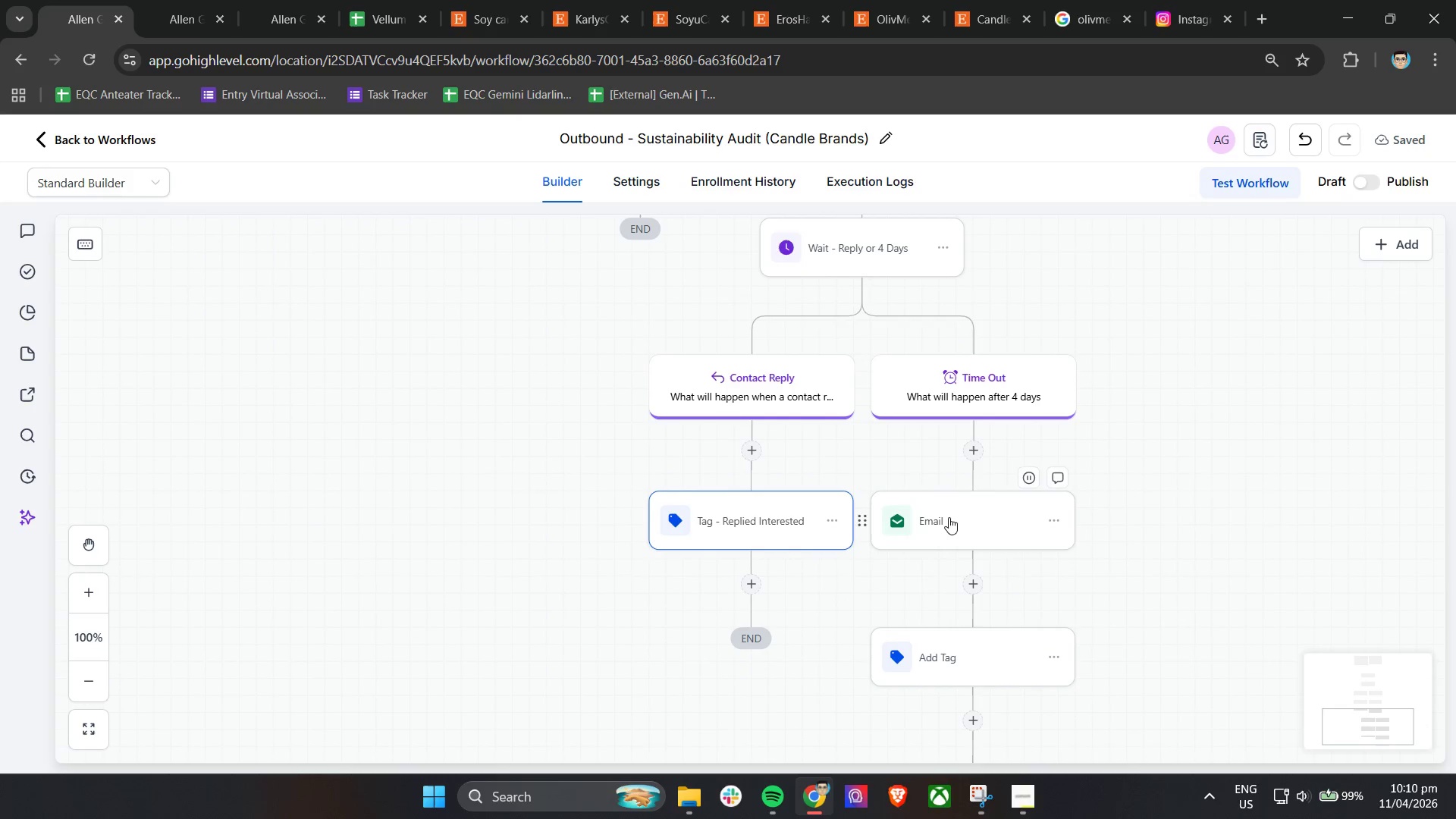 
key(Control+A)
 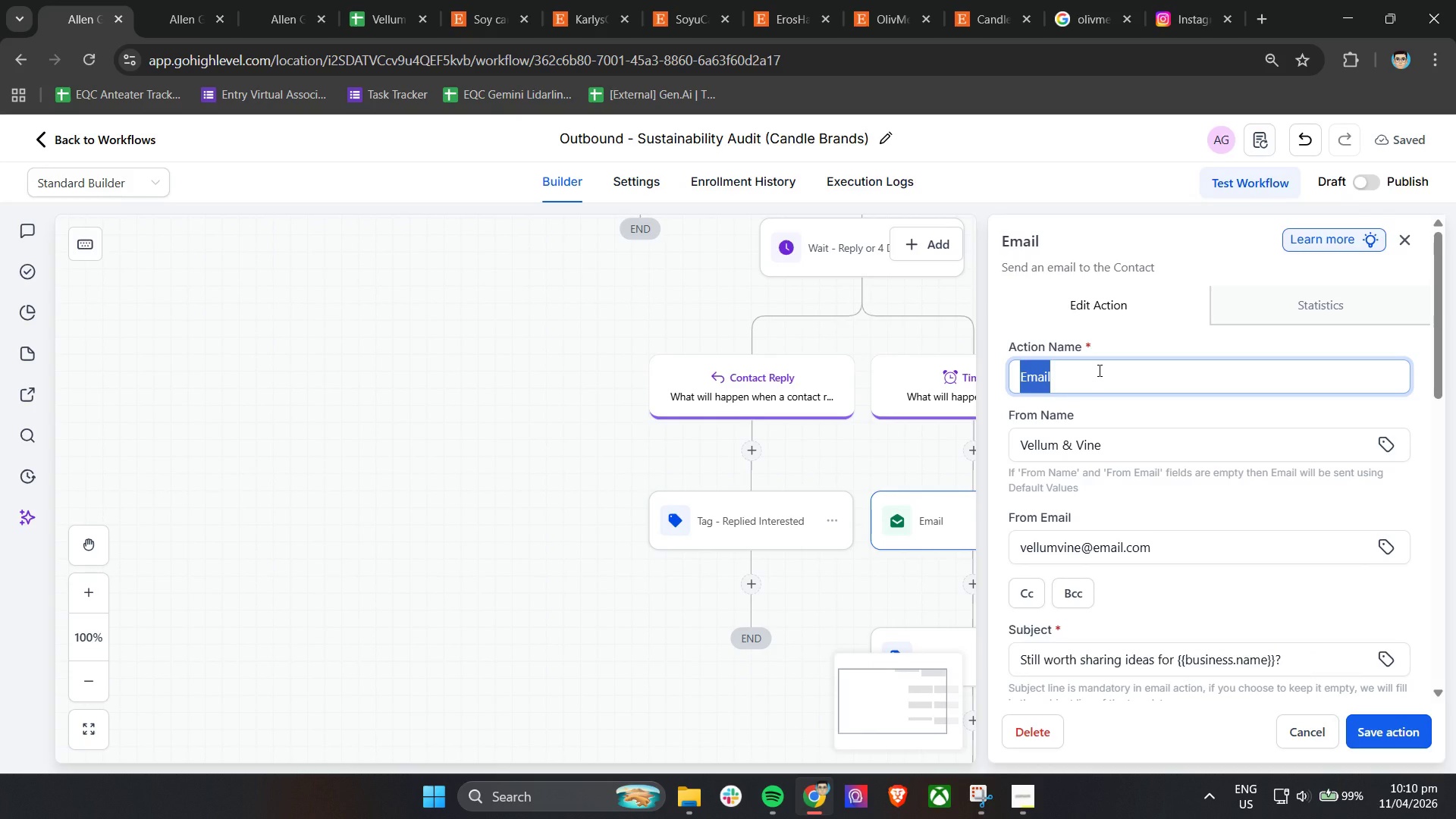 
key(Backspace)
type(Send -)
key(Backspace)
type(Email - Break-up)
 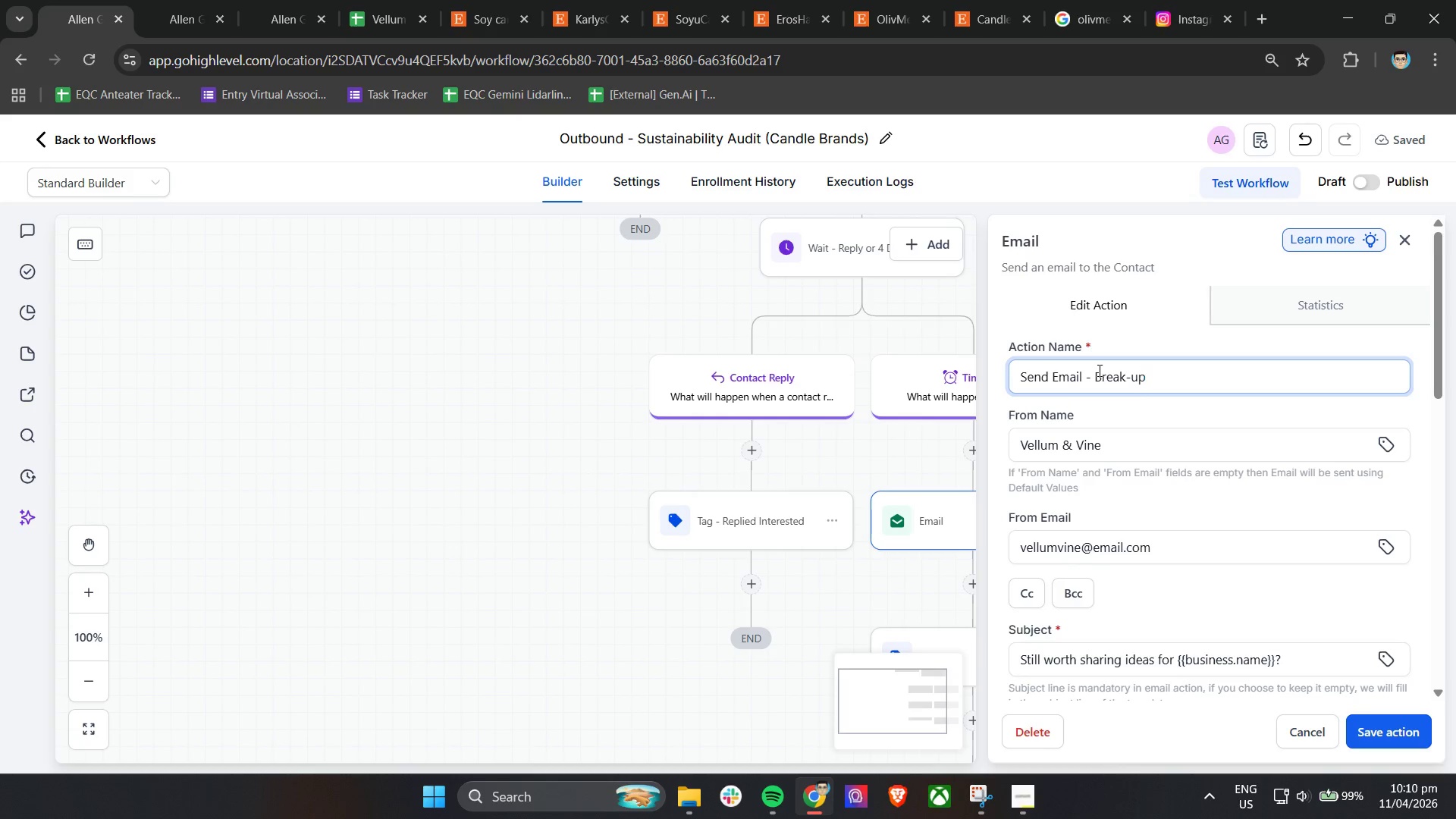 
left_click([1376, 730])
 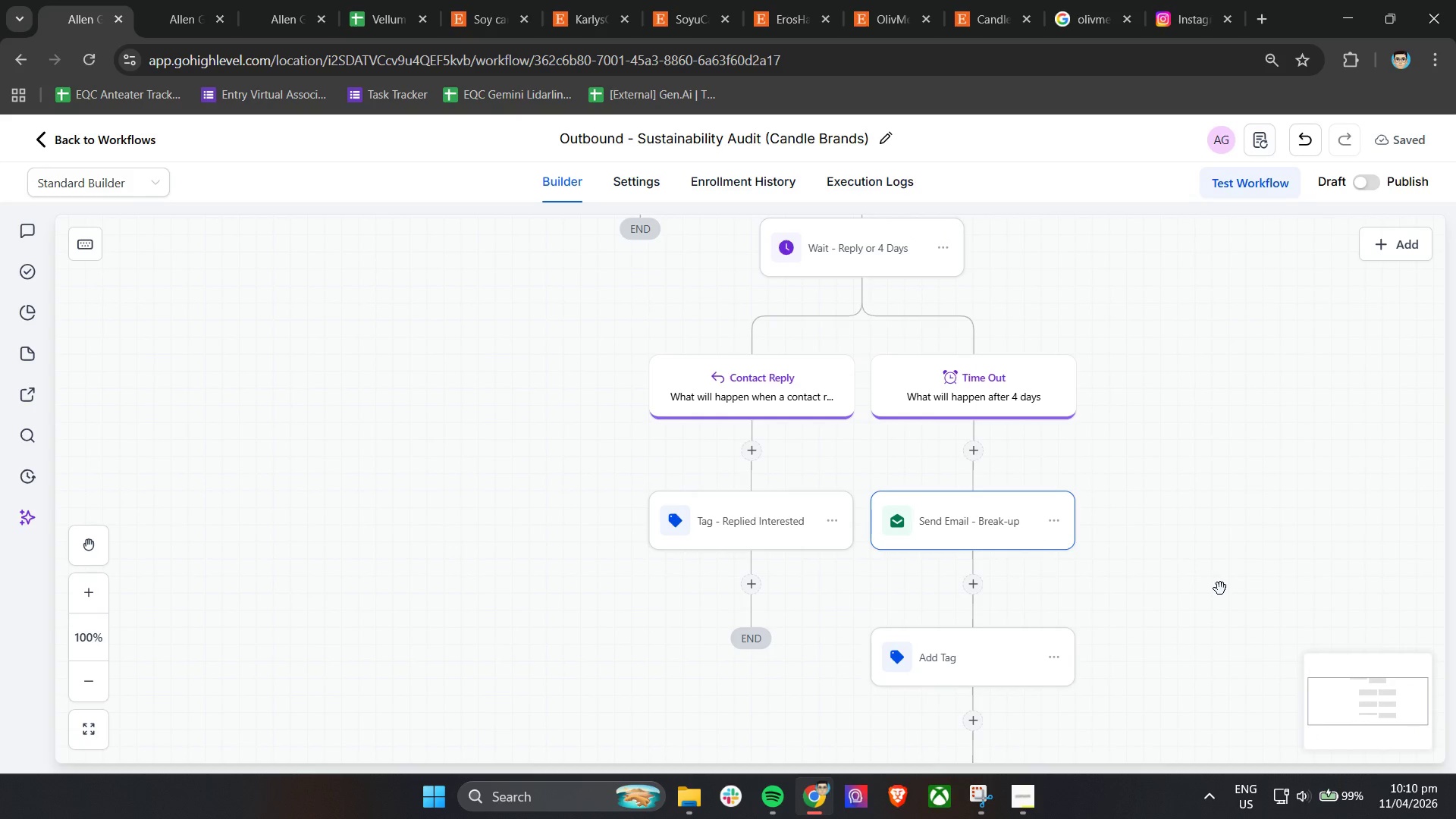 
scroll: coordinate [1104, 536], scroll_direction: down, amount: 2.0
 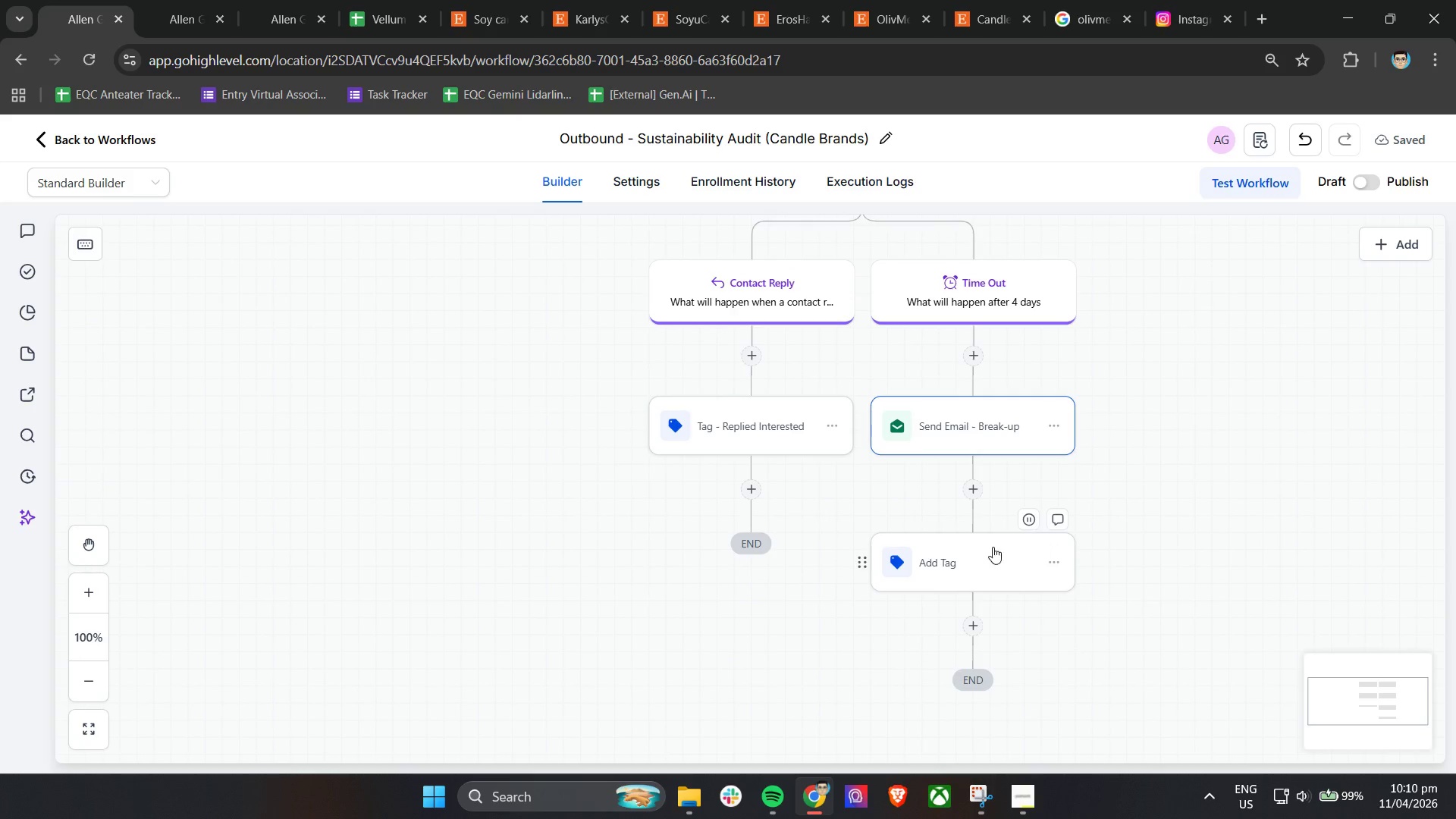 
left_click([991, 548])
 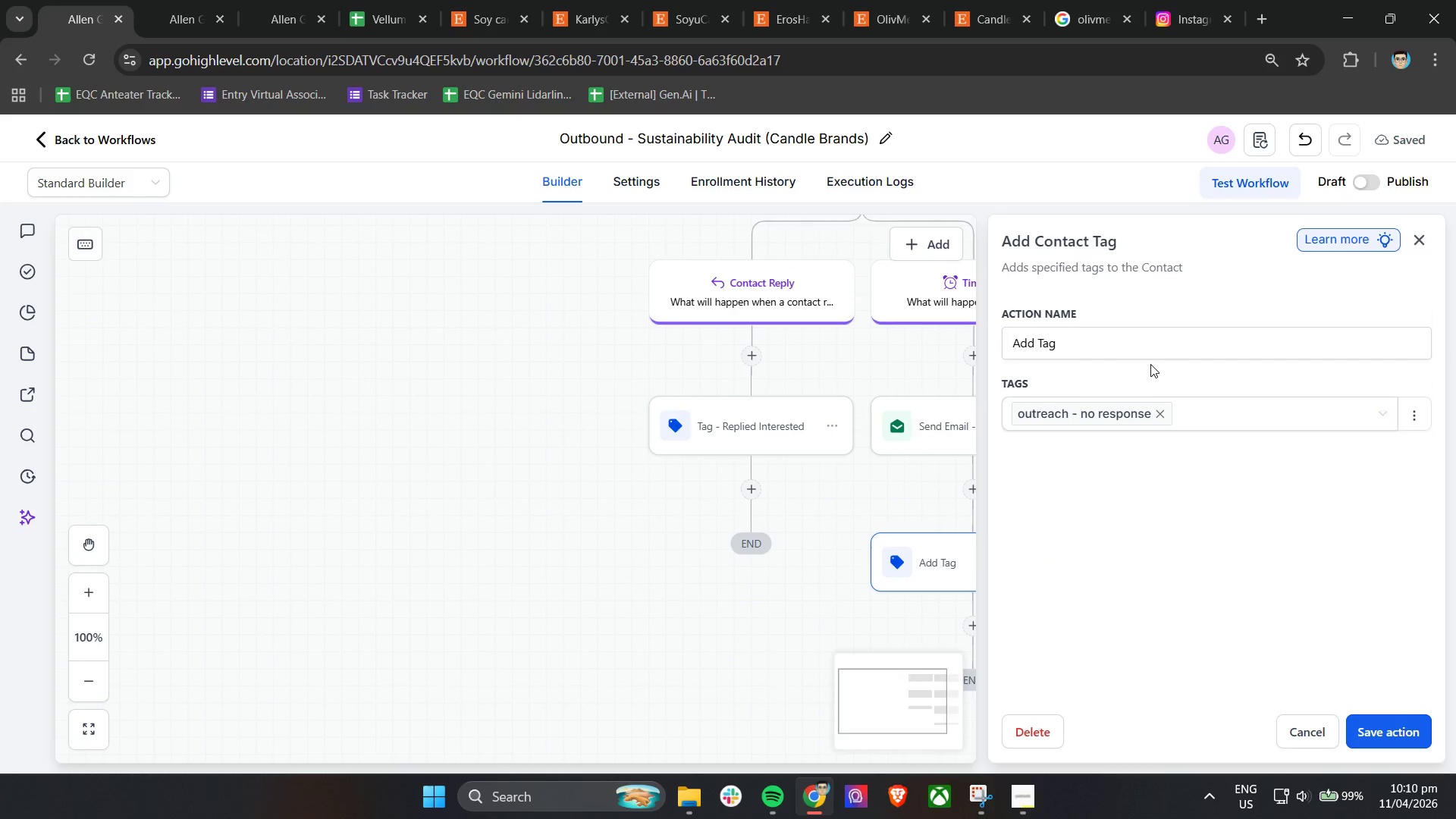 
left_click([1126, 348])